 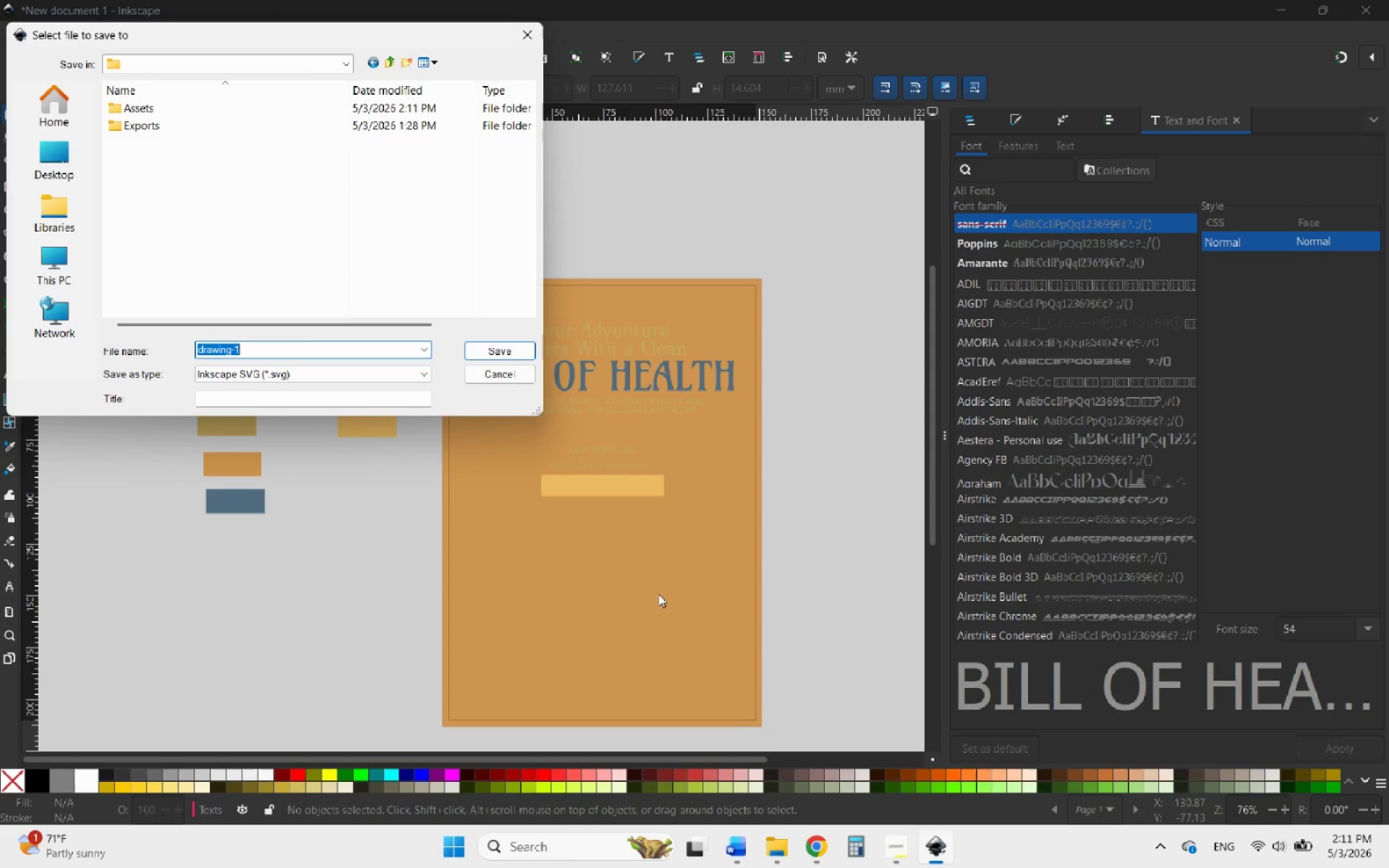 
key(Control+V)
 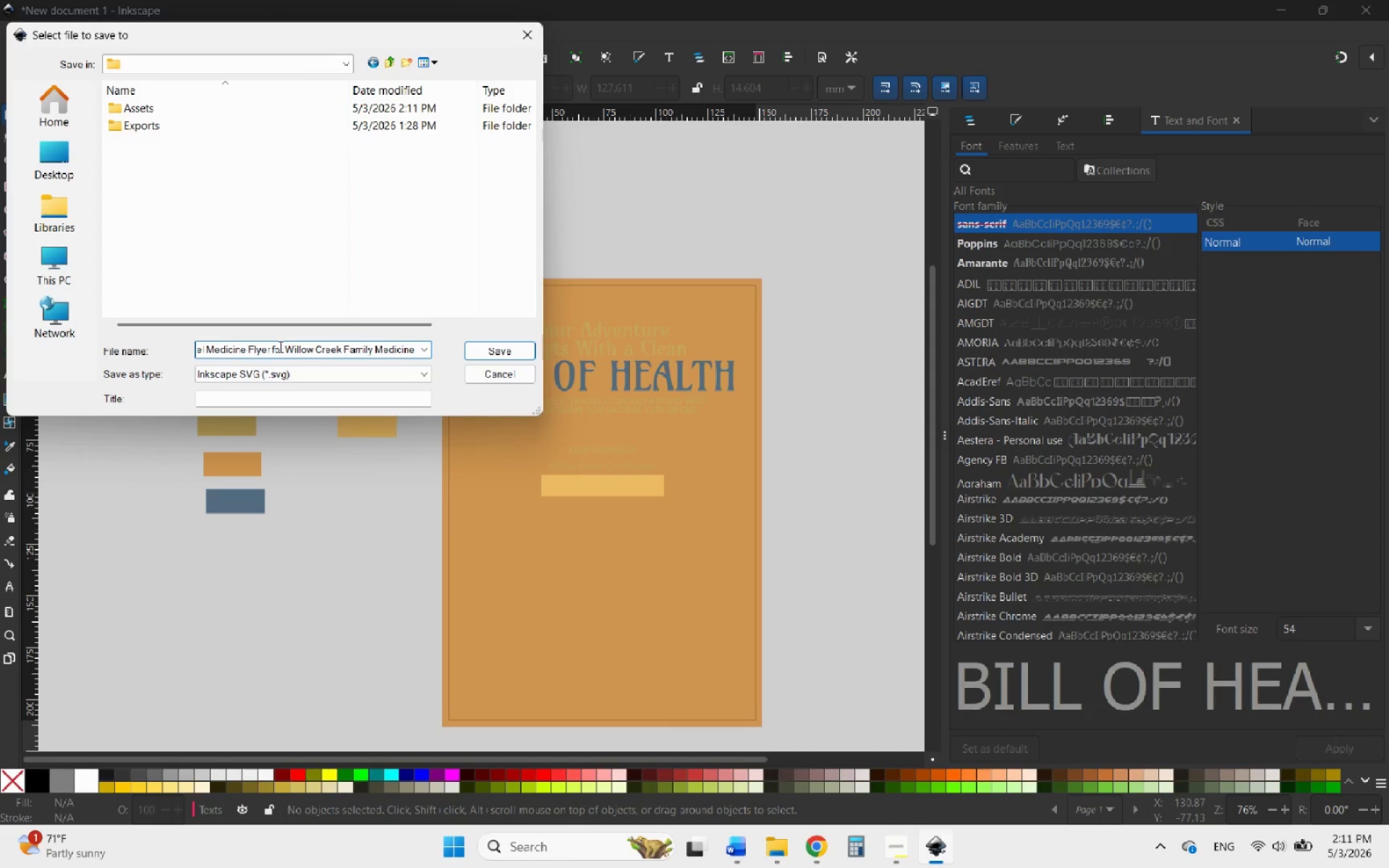 
left_click_drag(start_coordinate=[281, 346], to_coordinate=[272, 346])
 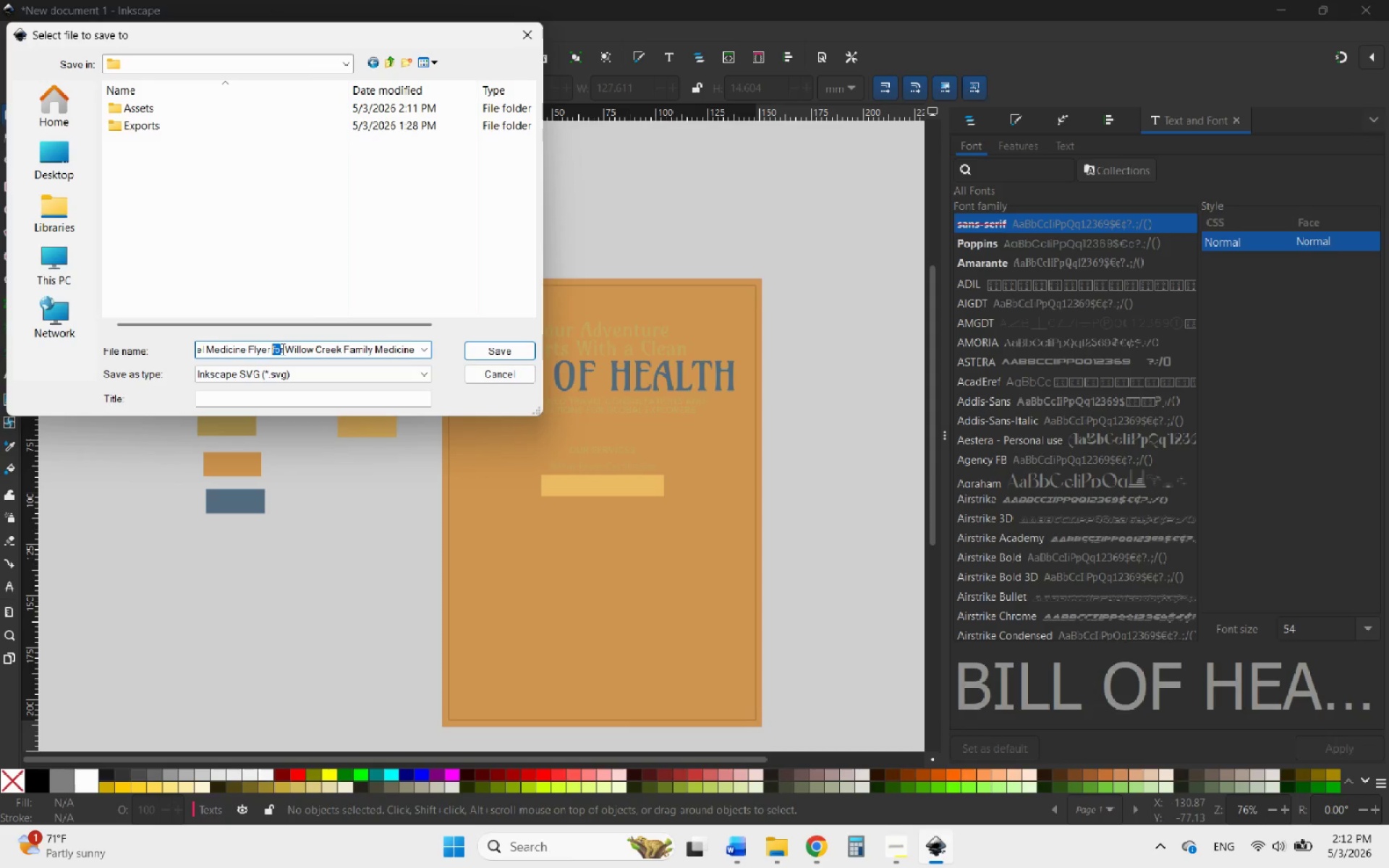 
left_click_drag(start_coordinate=[281, 349], to_coordinate=[268, 346])
 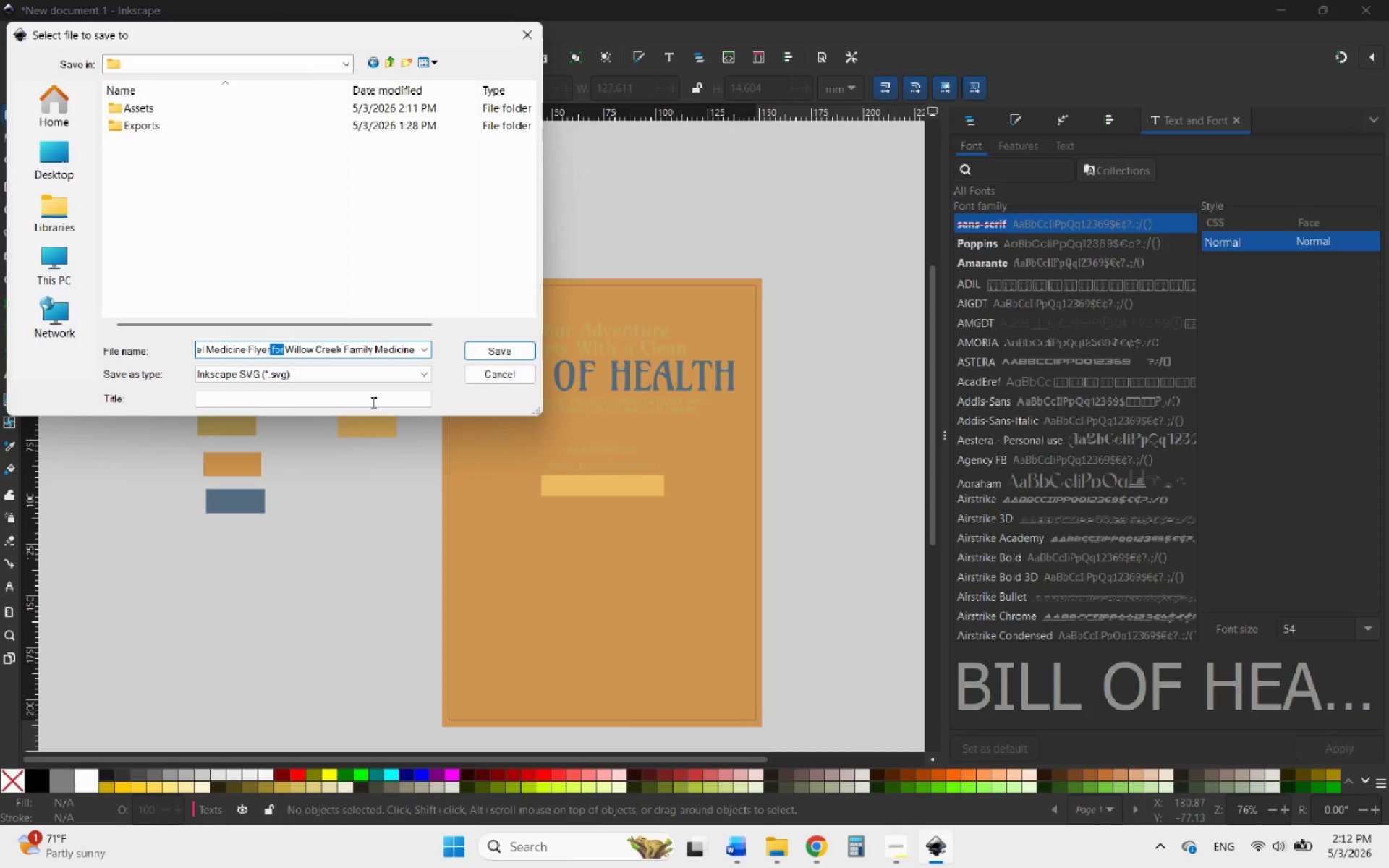 
key(Space)
 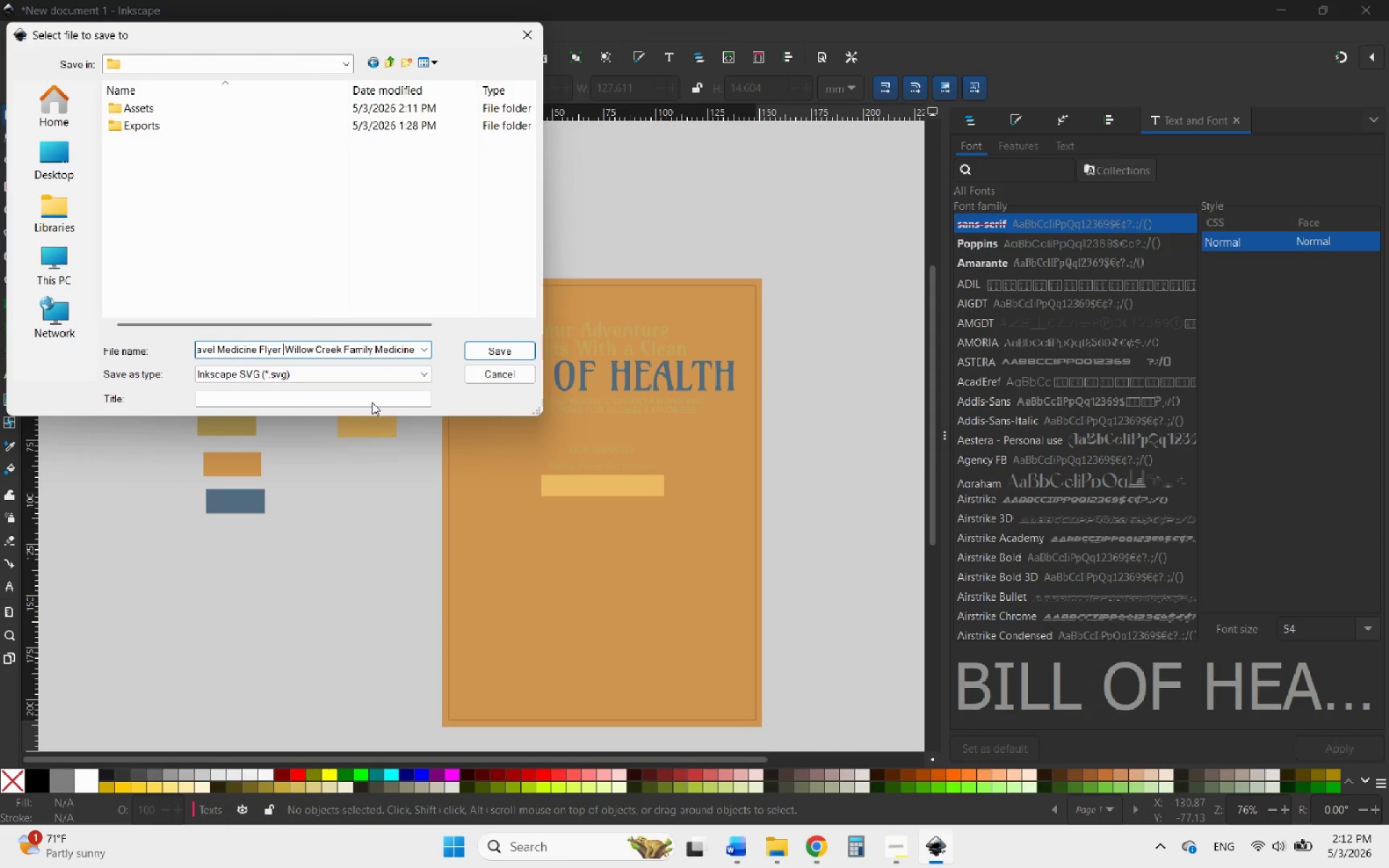 
key(Minus)
 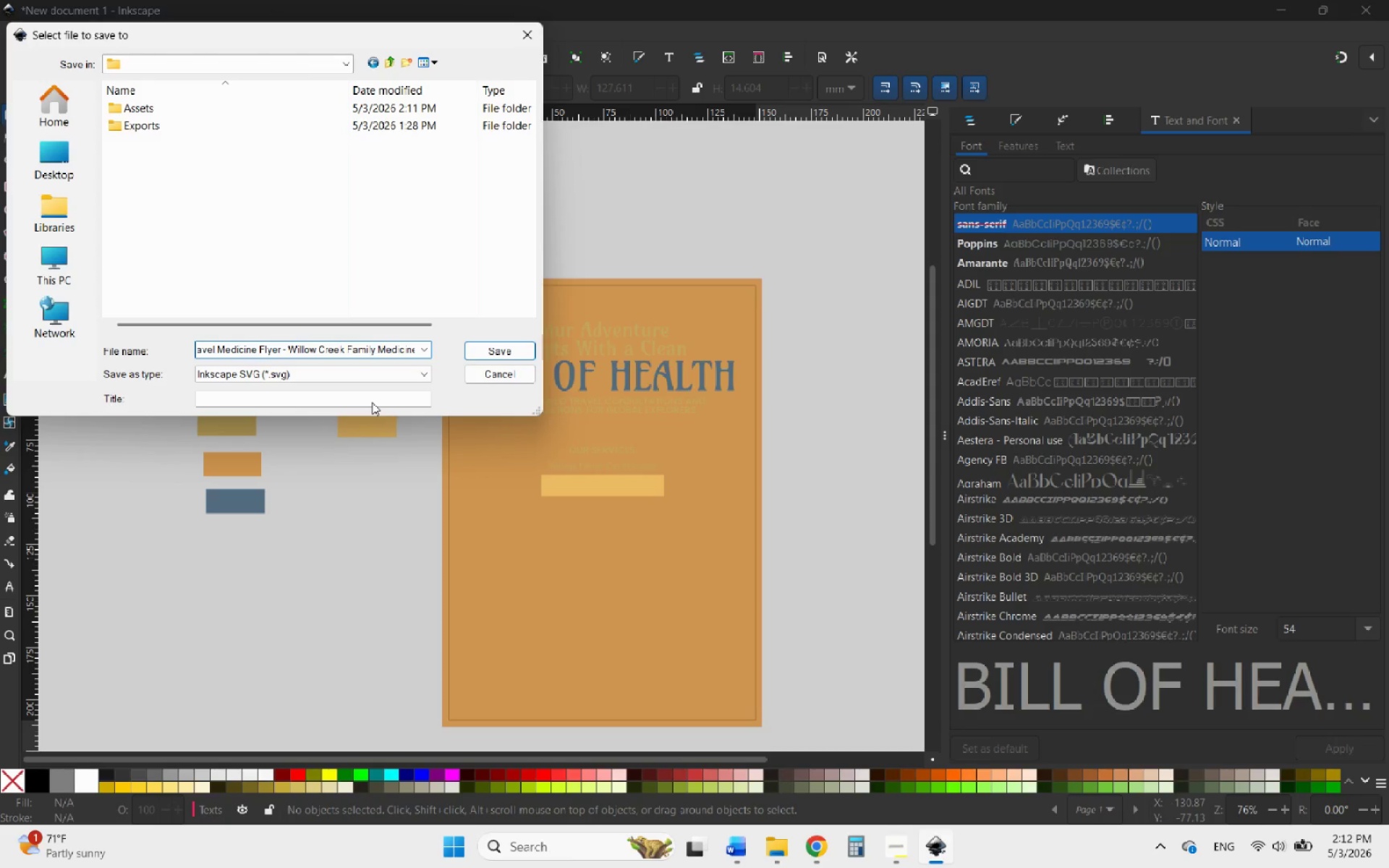 
key(ArrowRight)
 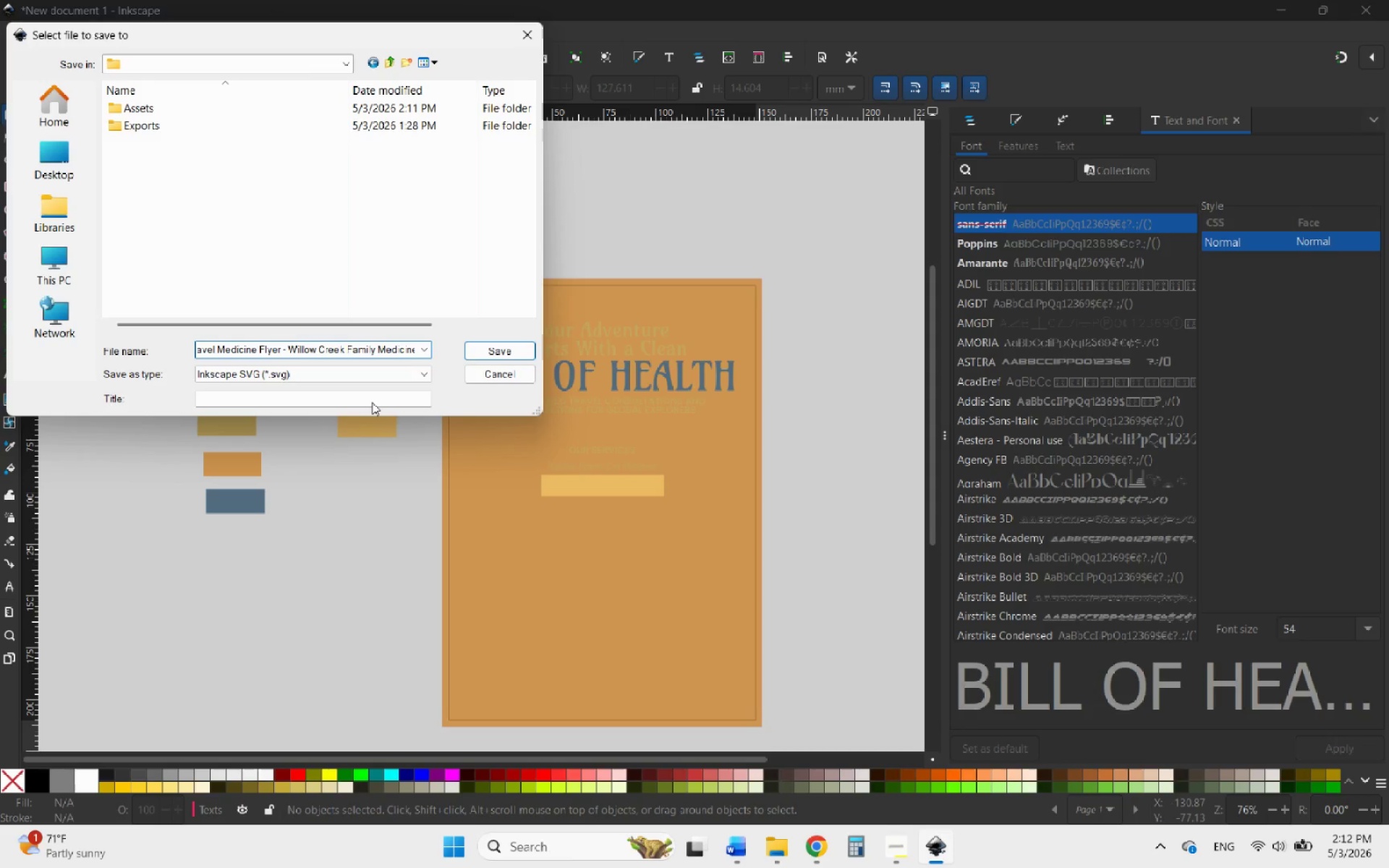 
key(ArrowLeft)
 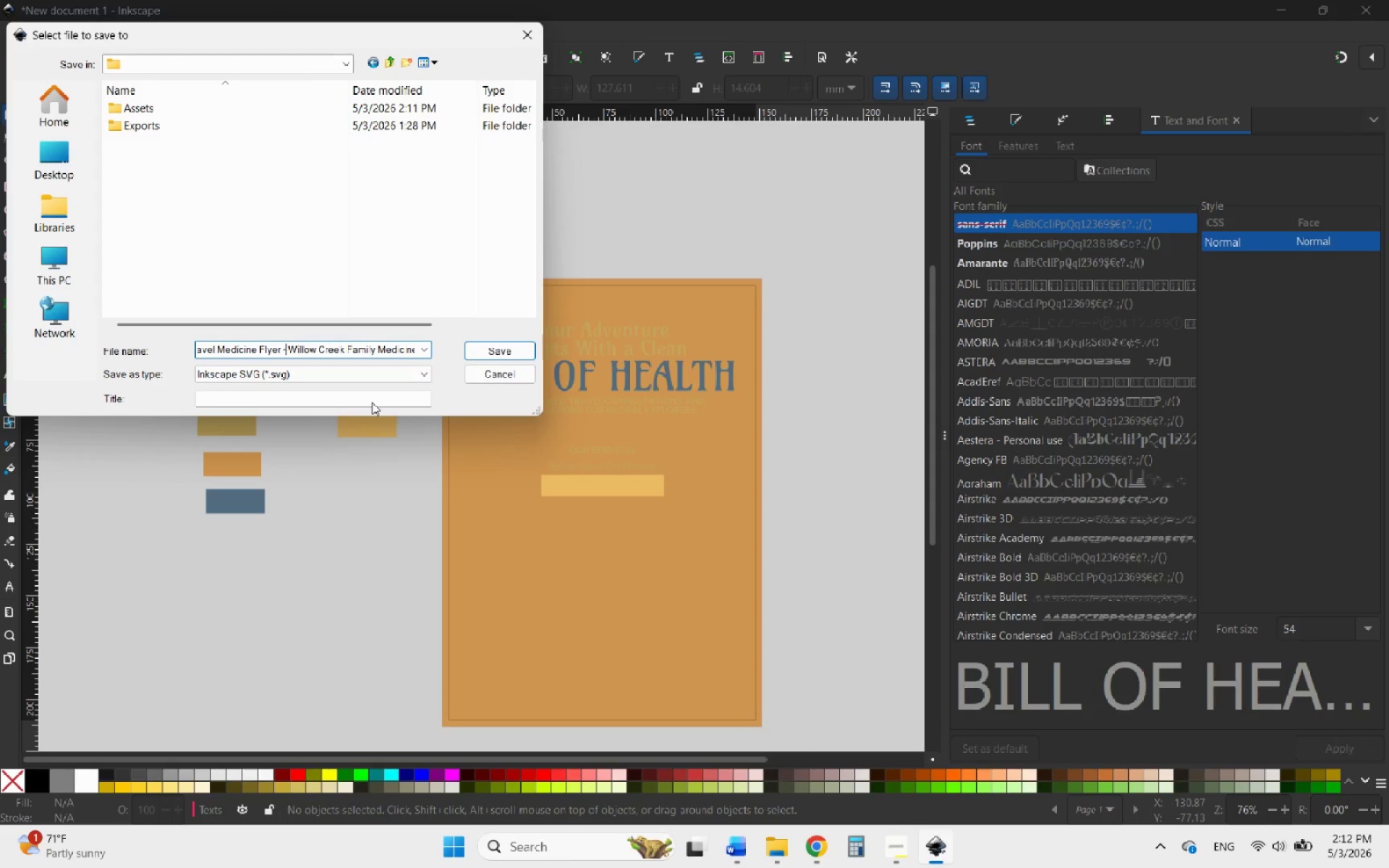 
key(ArrowLeft)
 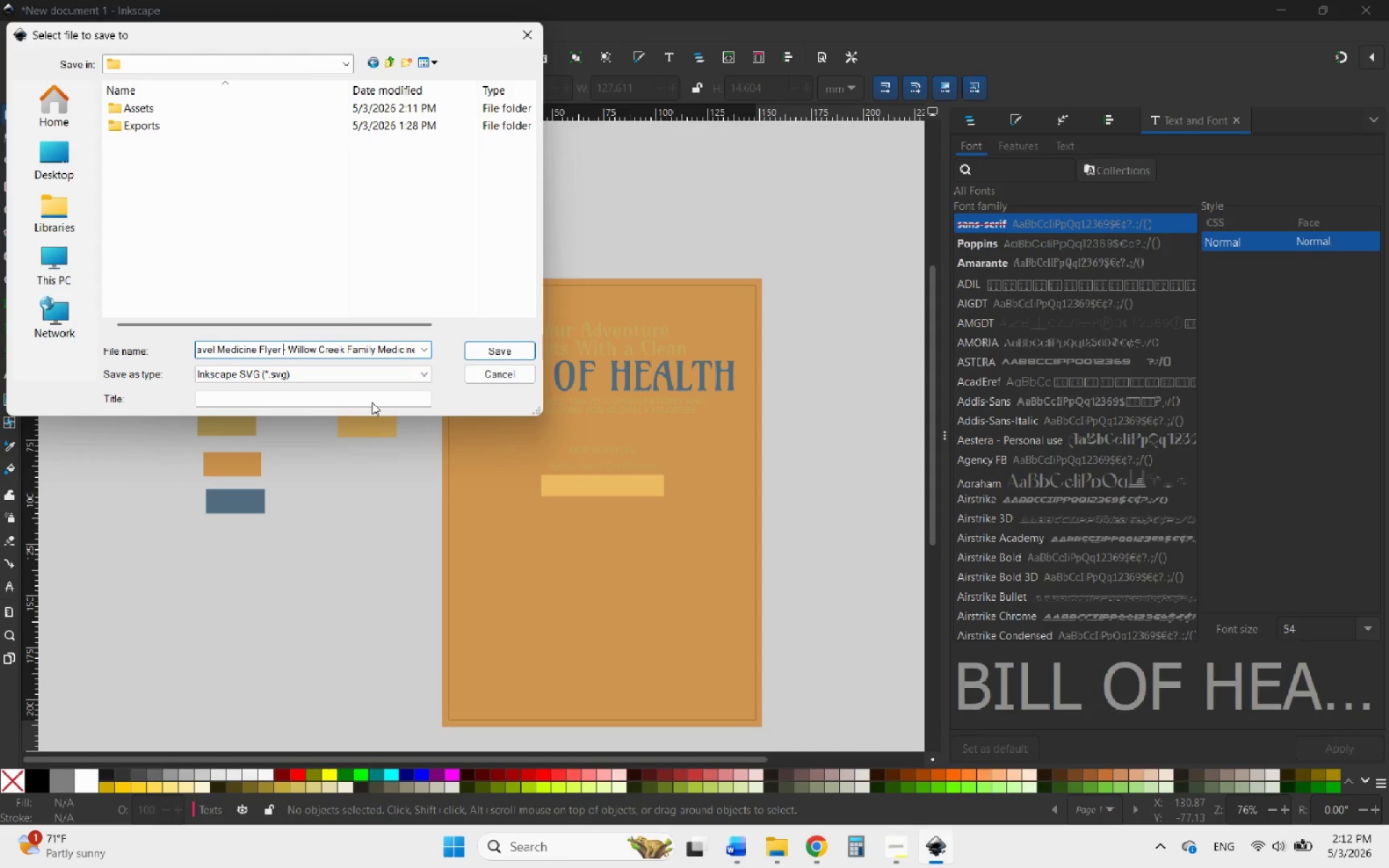 
key(ArrowLeft)
 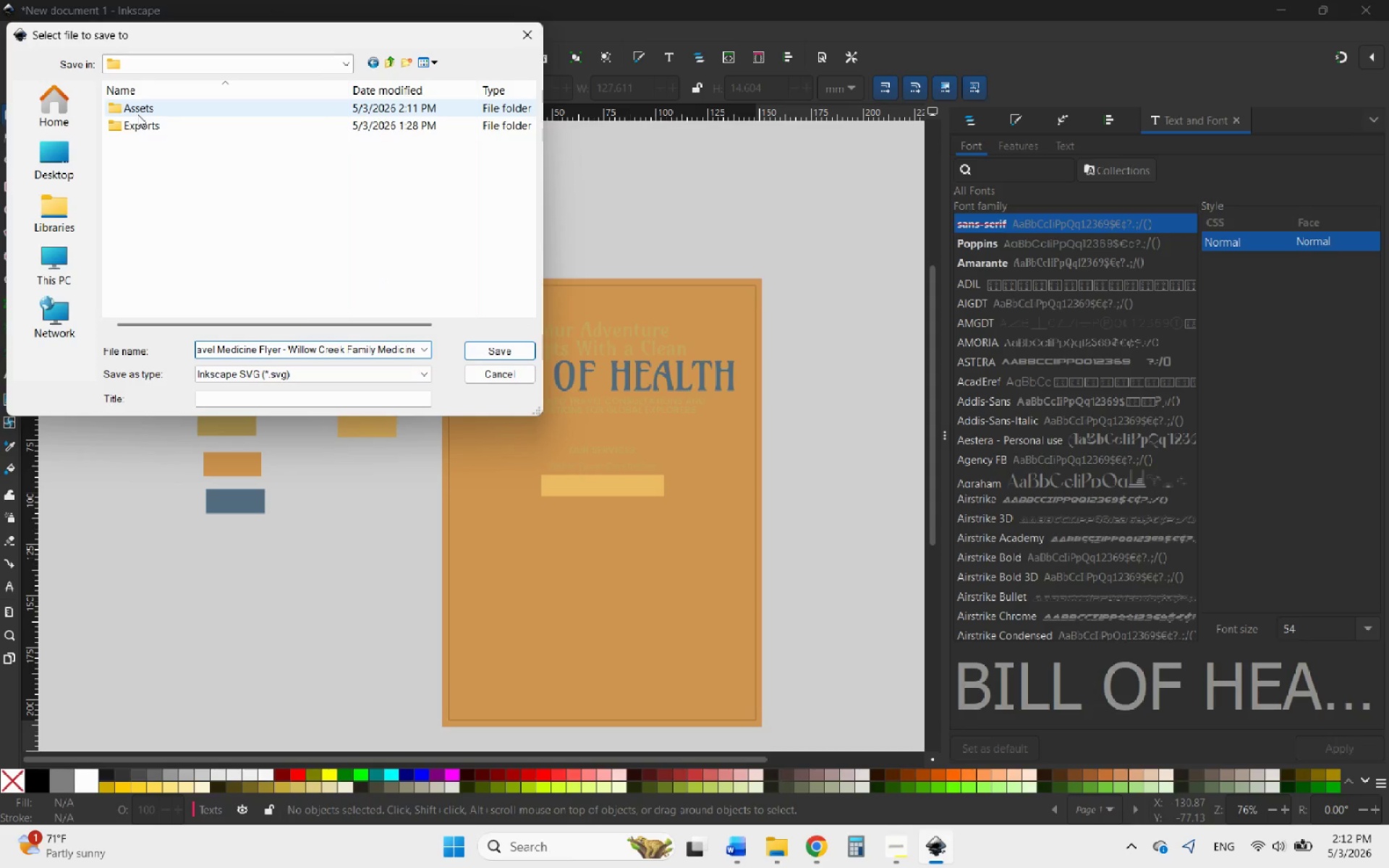 
wait(5.41)
 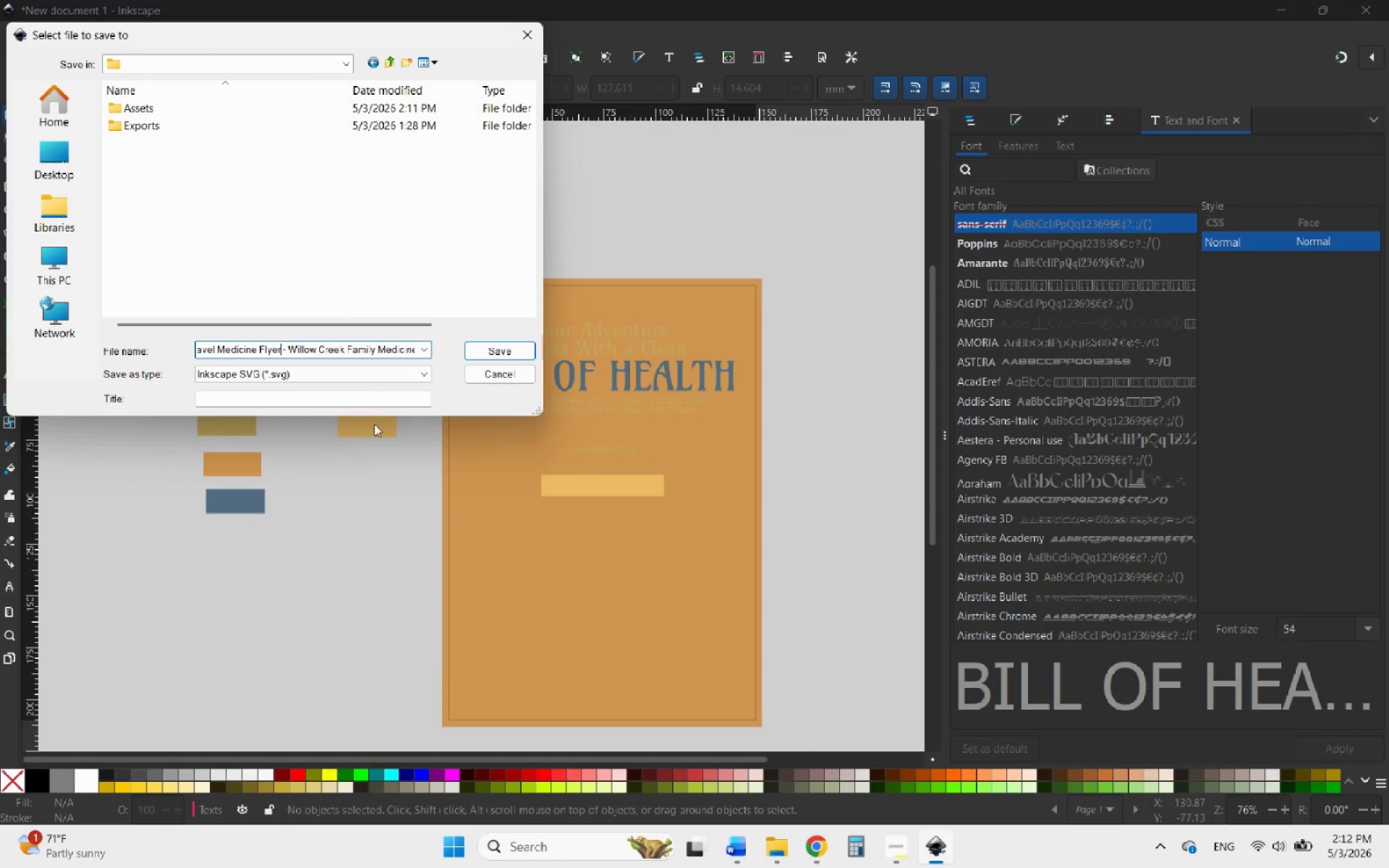 
left_click([483, 351])
 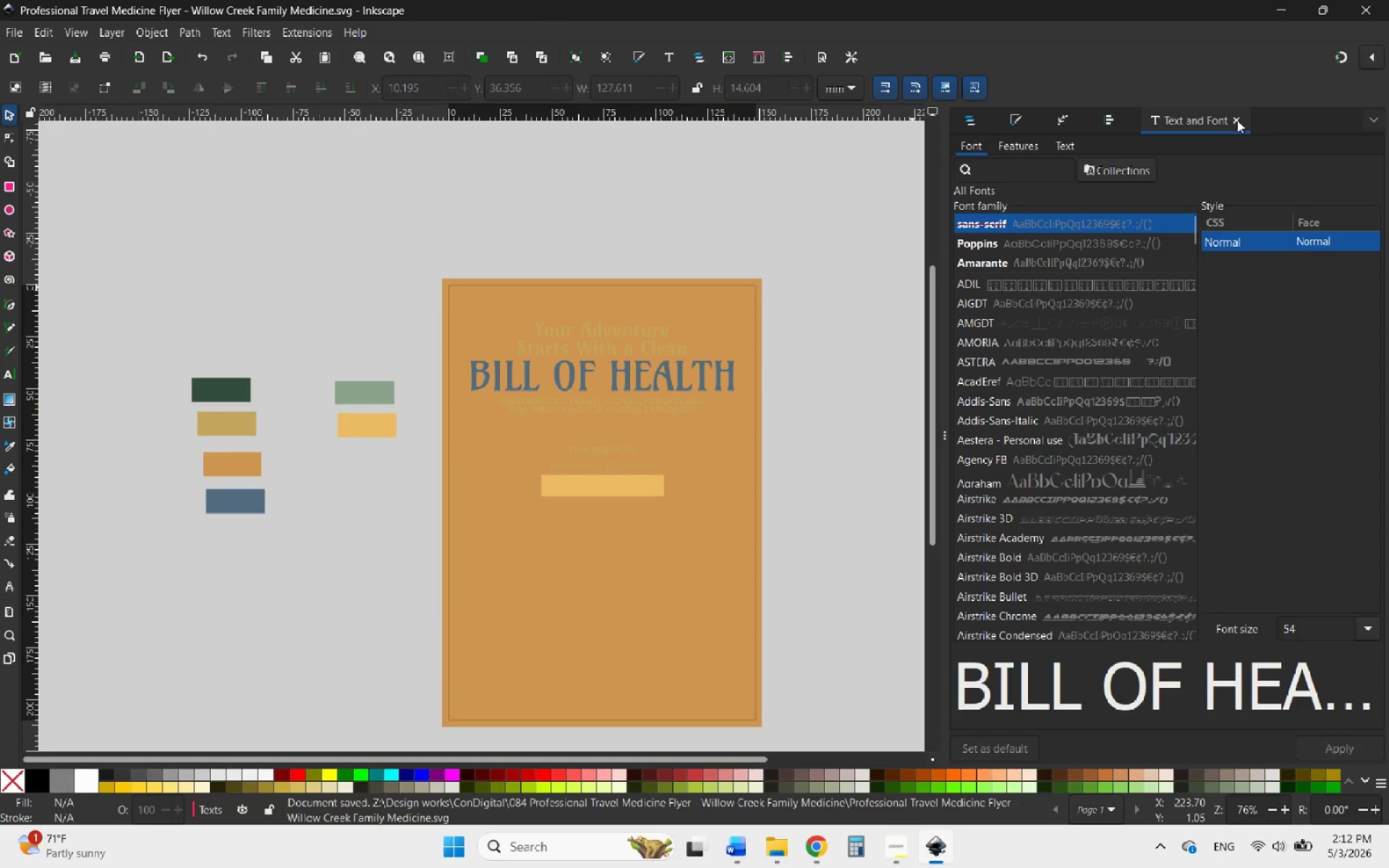 
left_click([1237, 120])
 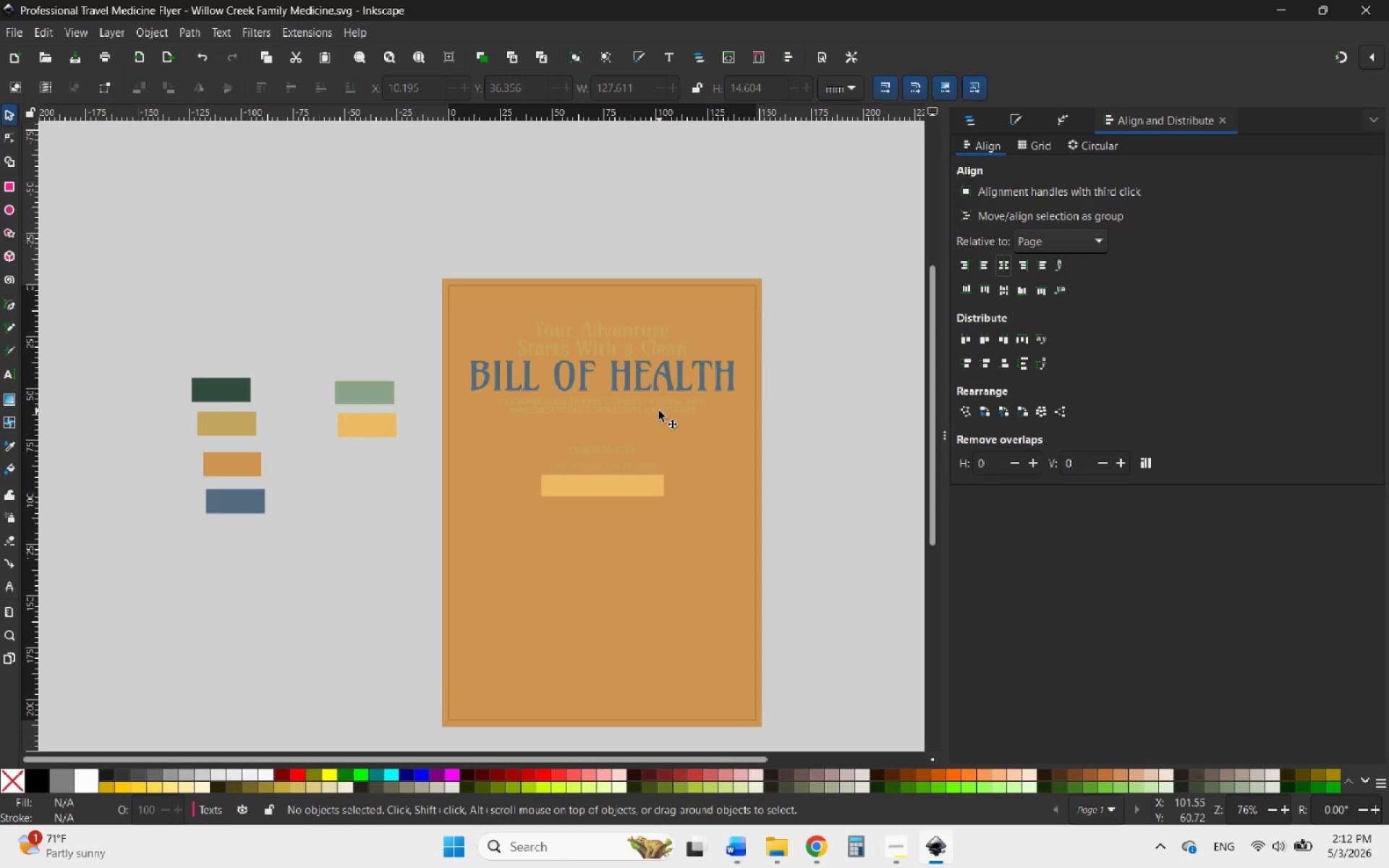 
left_click([659, 411])
 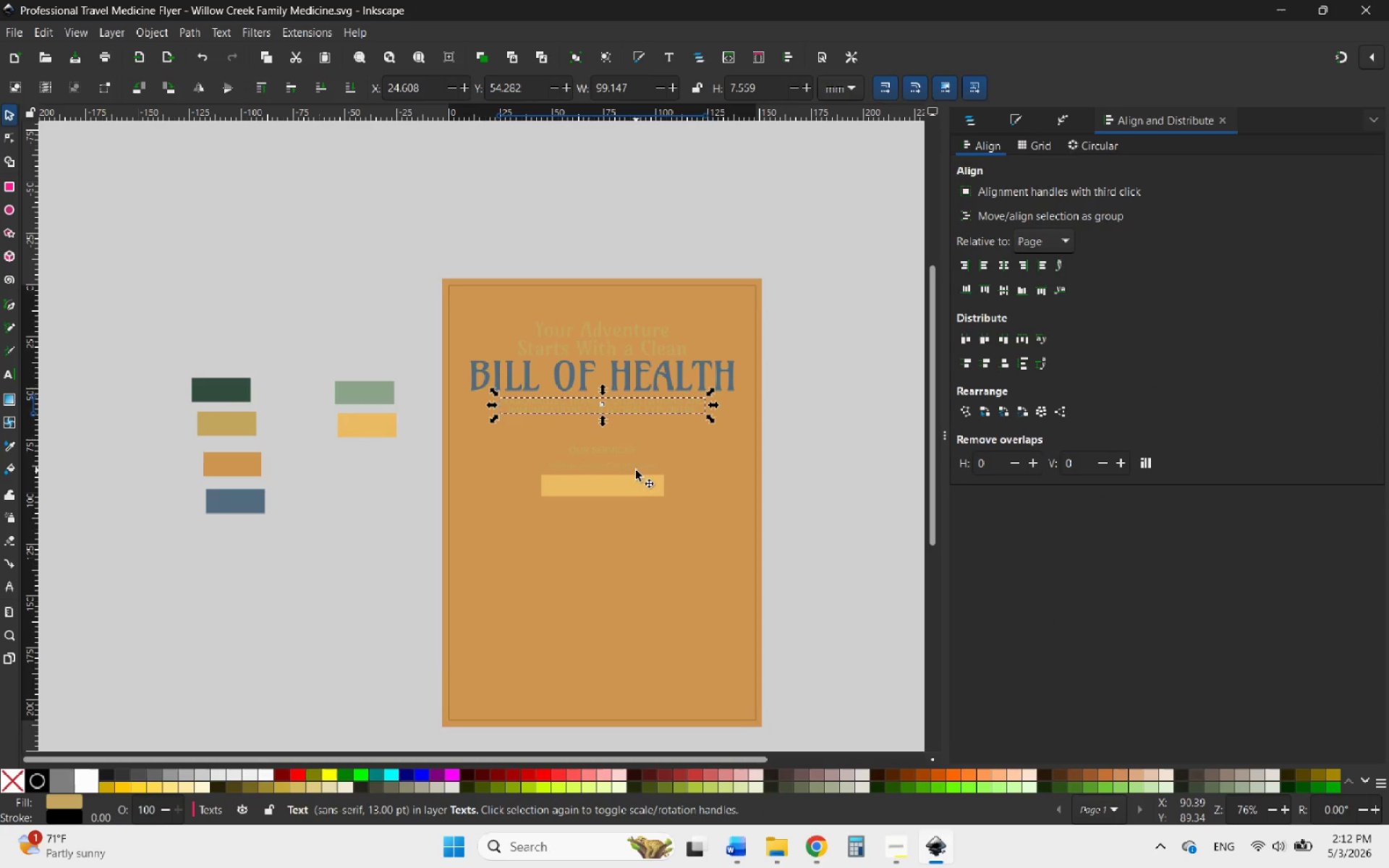 
left_click([732, 460])
 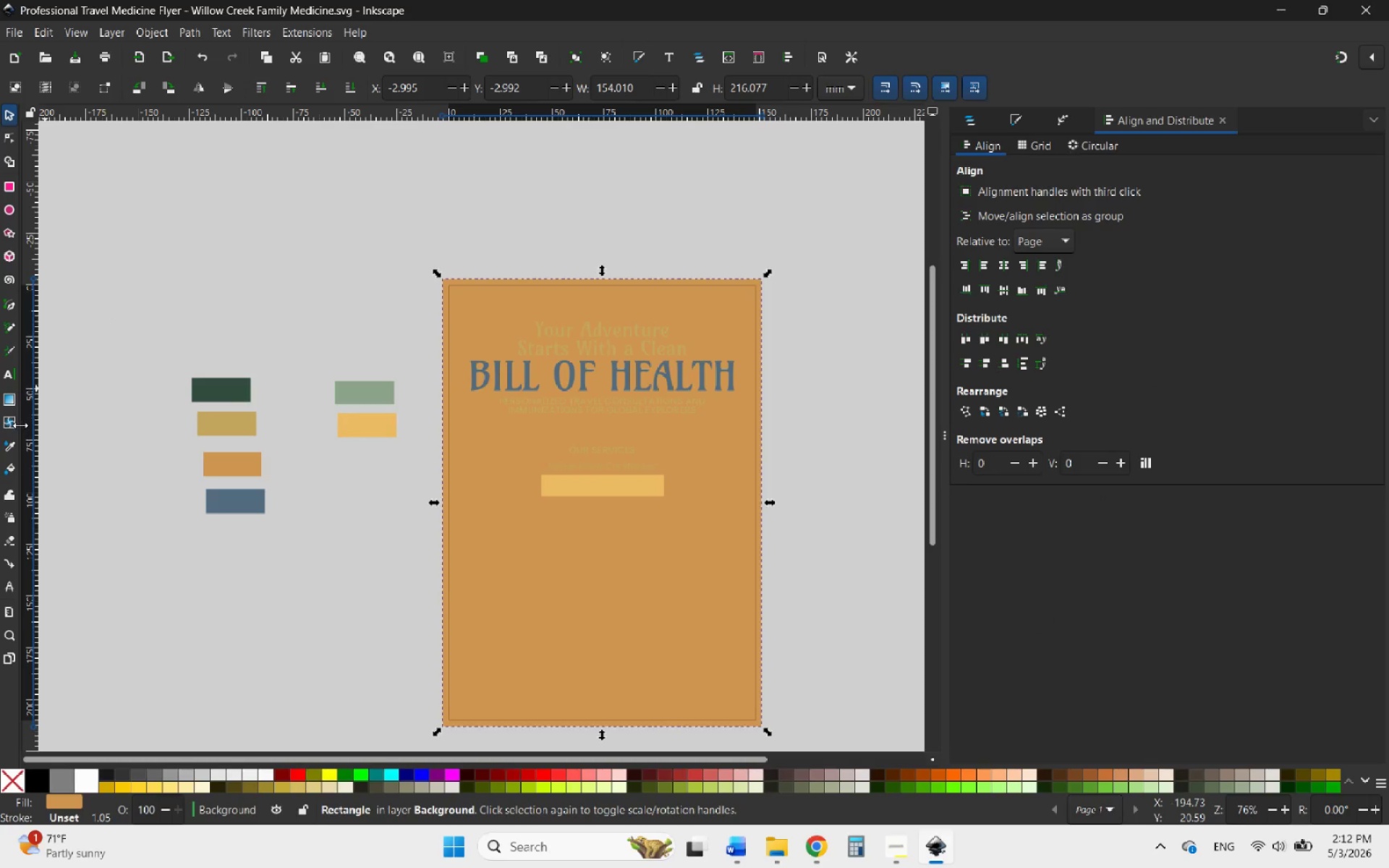 
left_click([6, 445])
 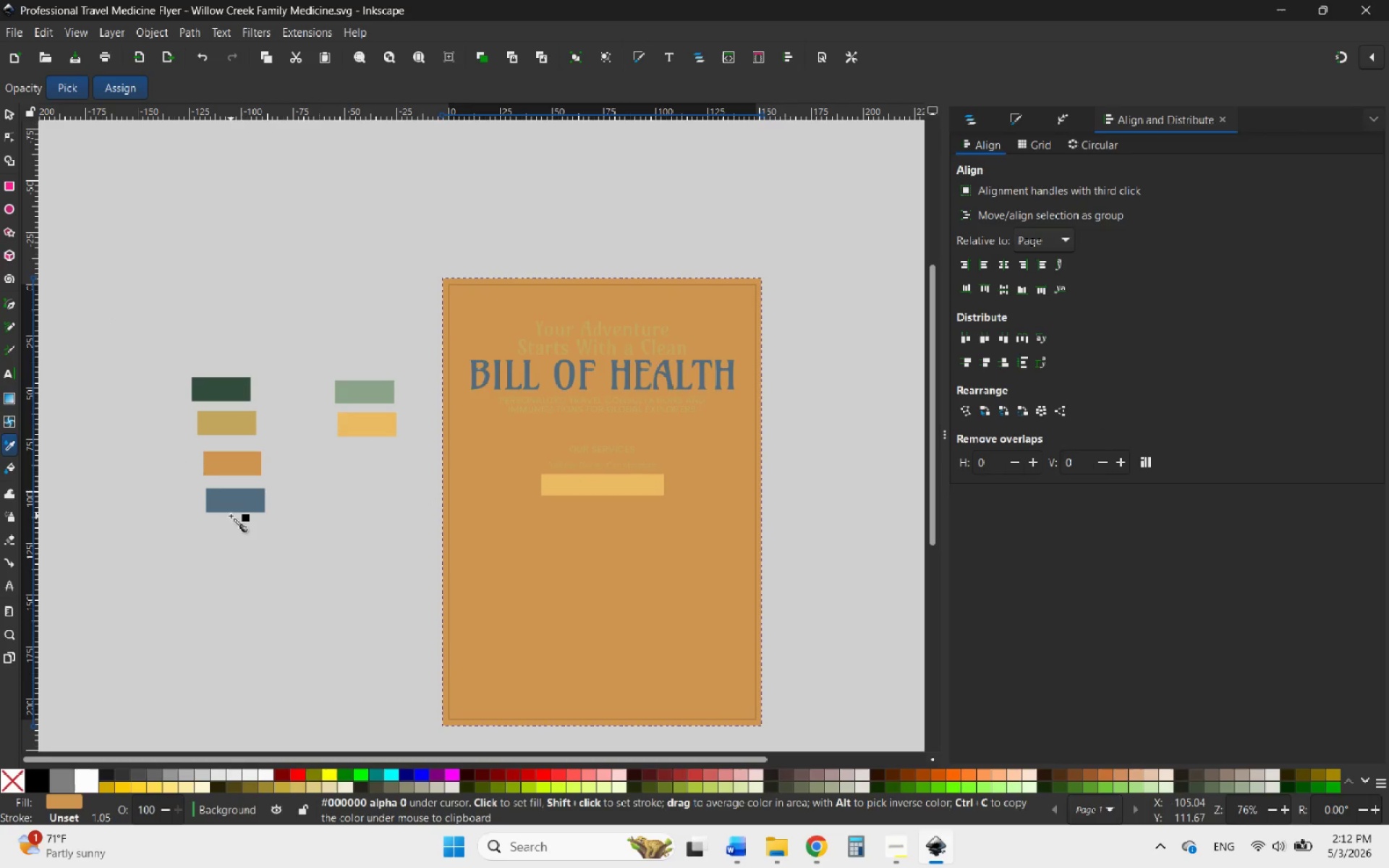 
left_click([224, 508])
 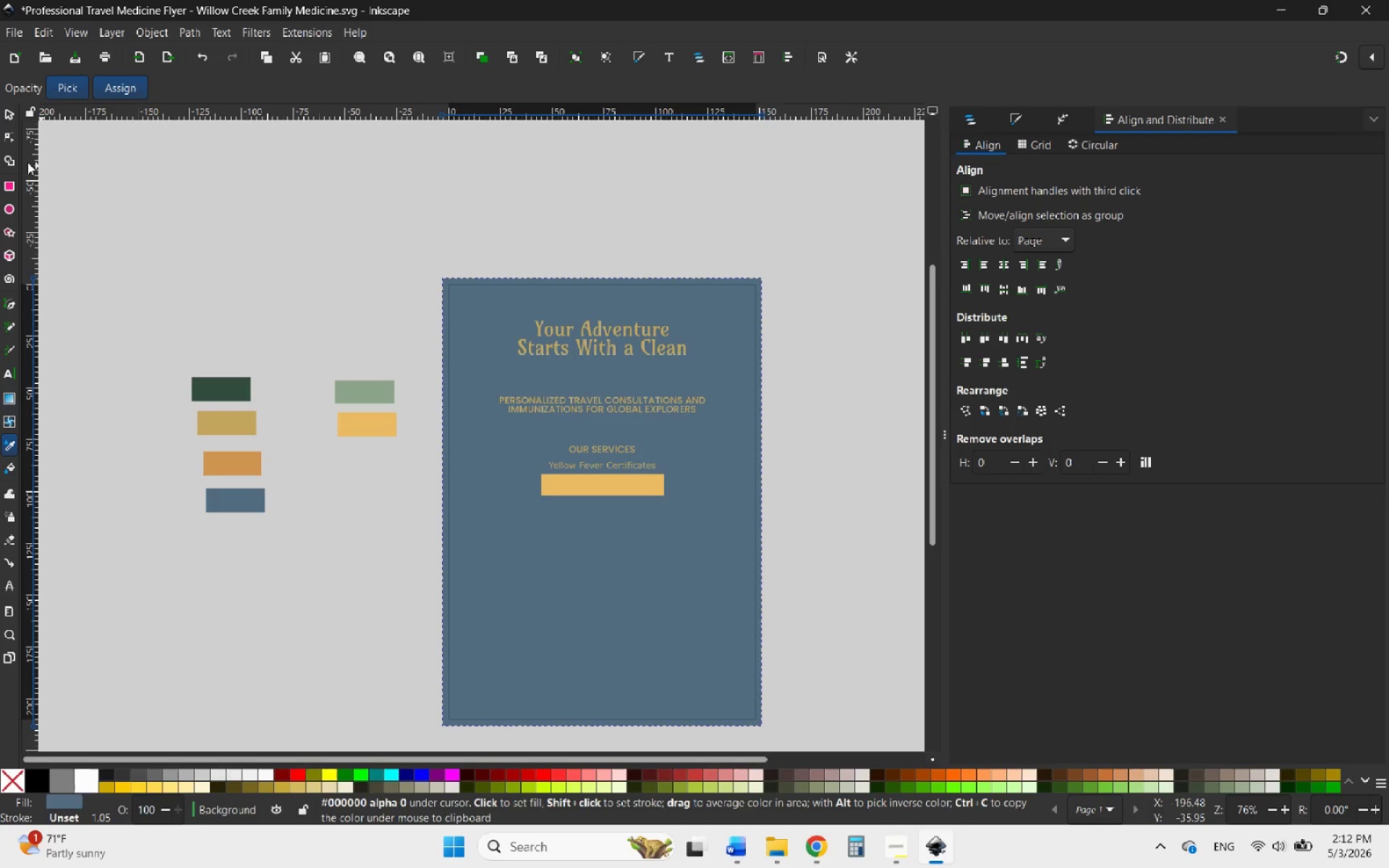 
left_click([12, 116])
 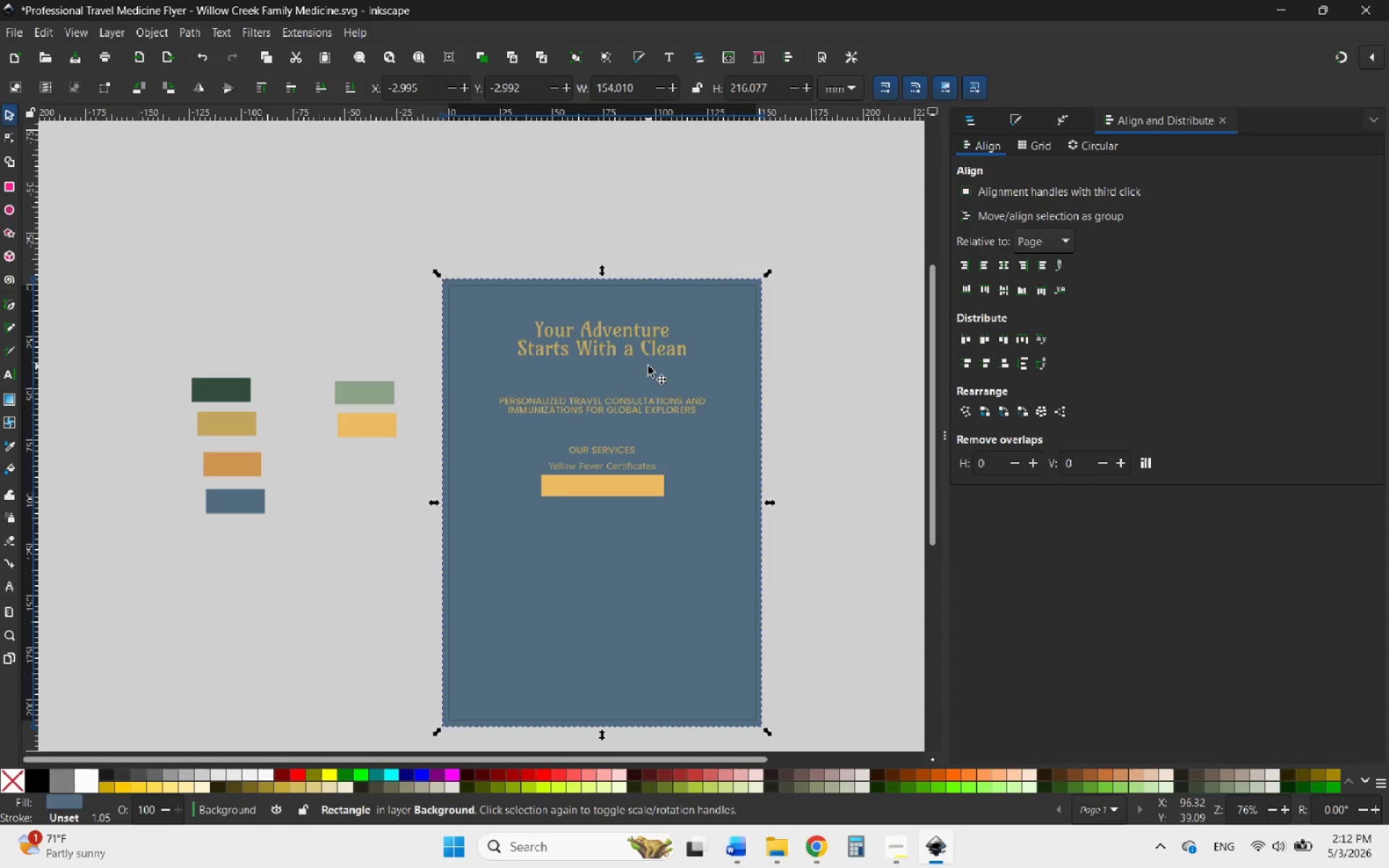 
left_click([648, 366])
 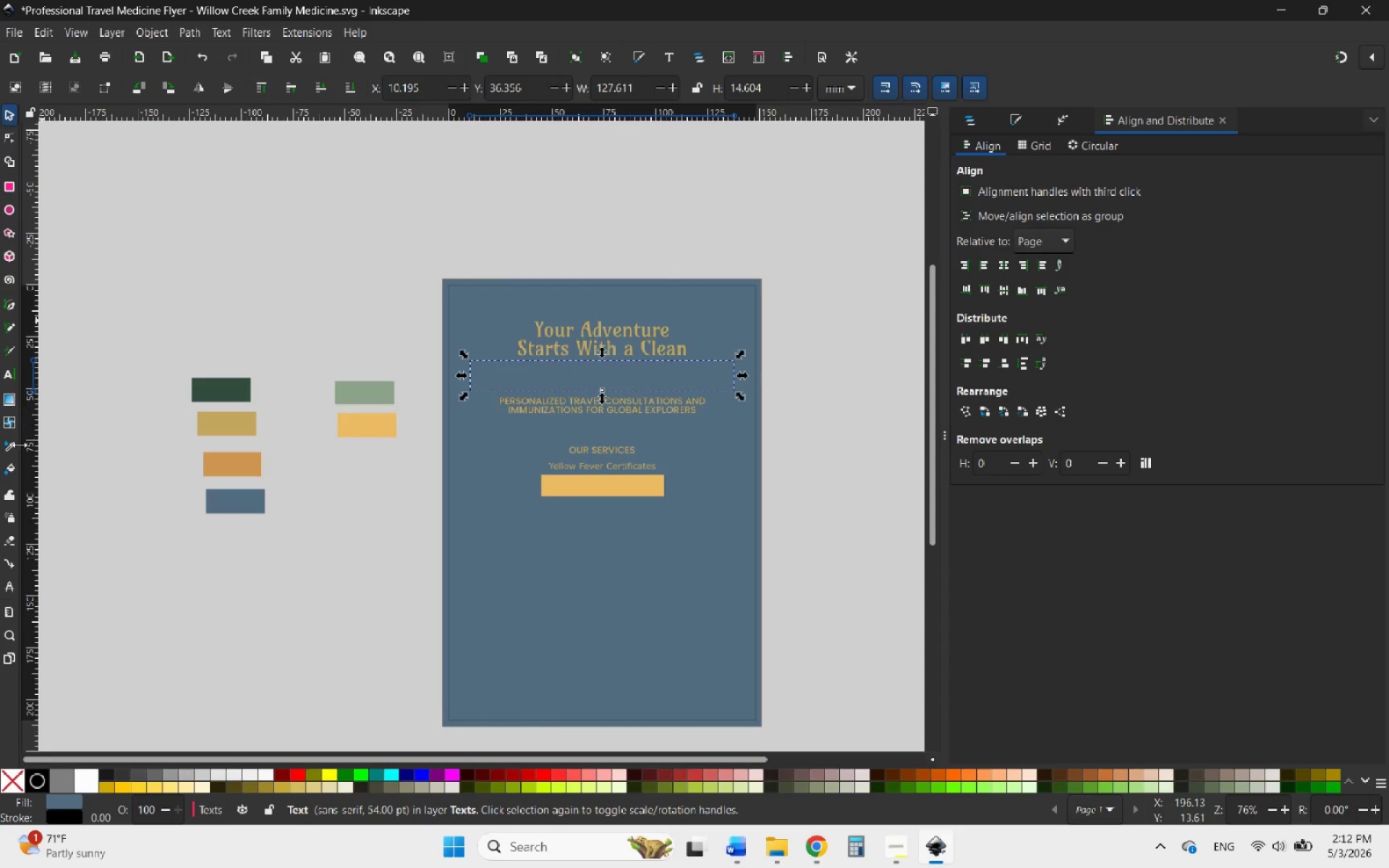 
left_click([9, 449])
 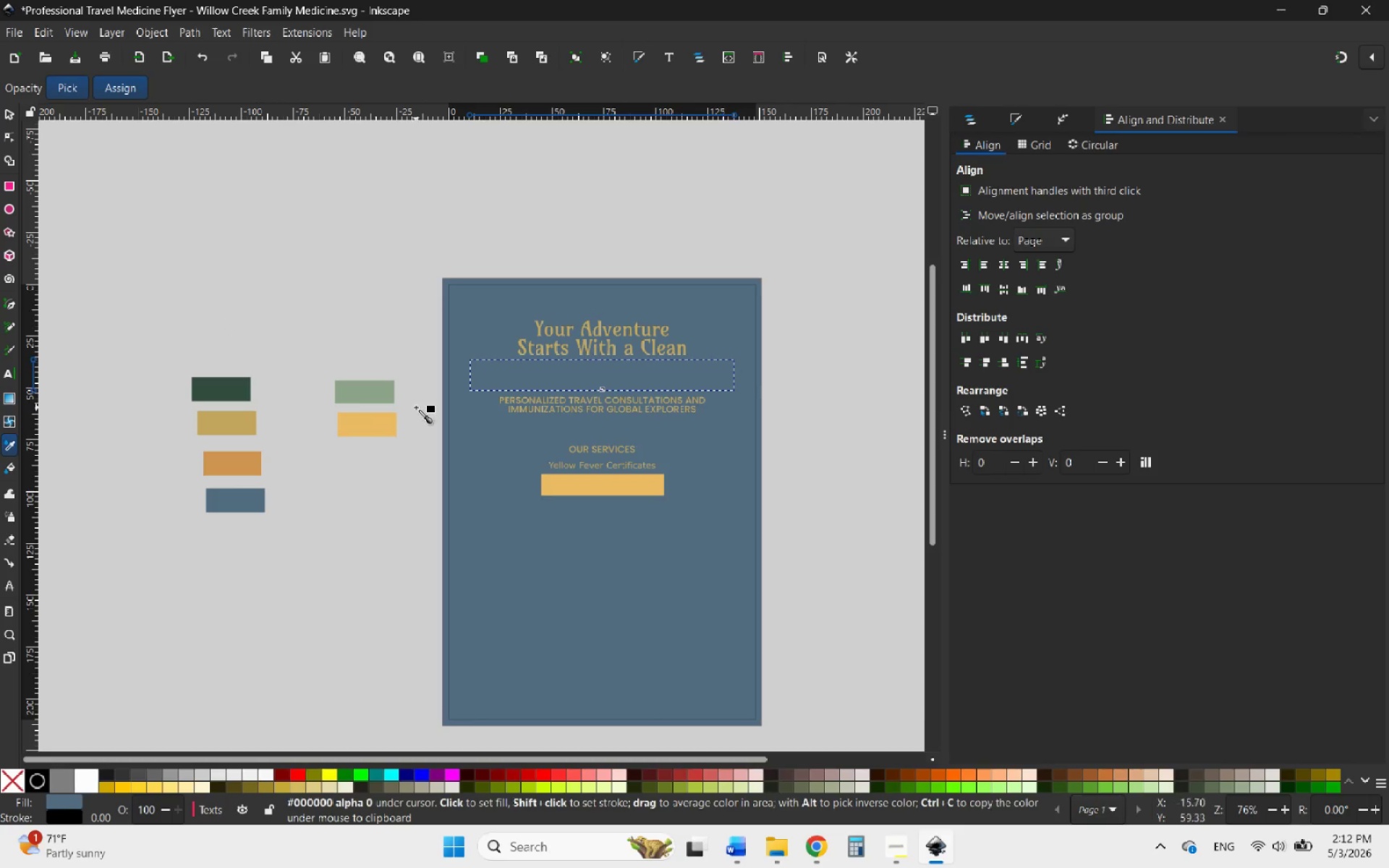 
left_click([371, 424])
 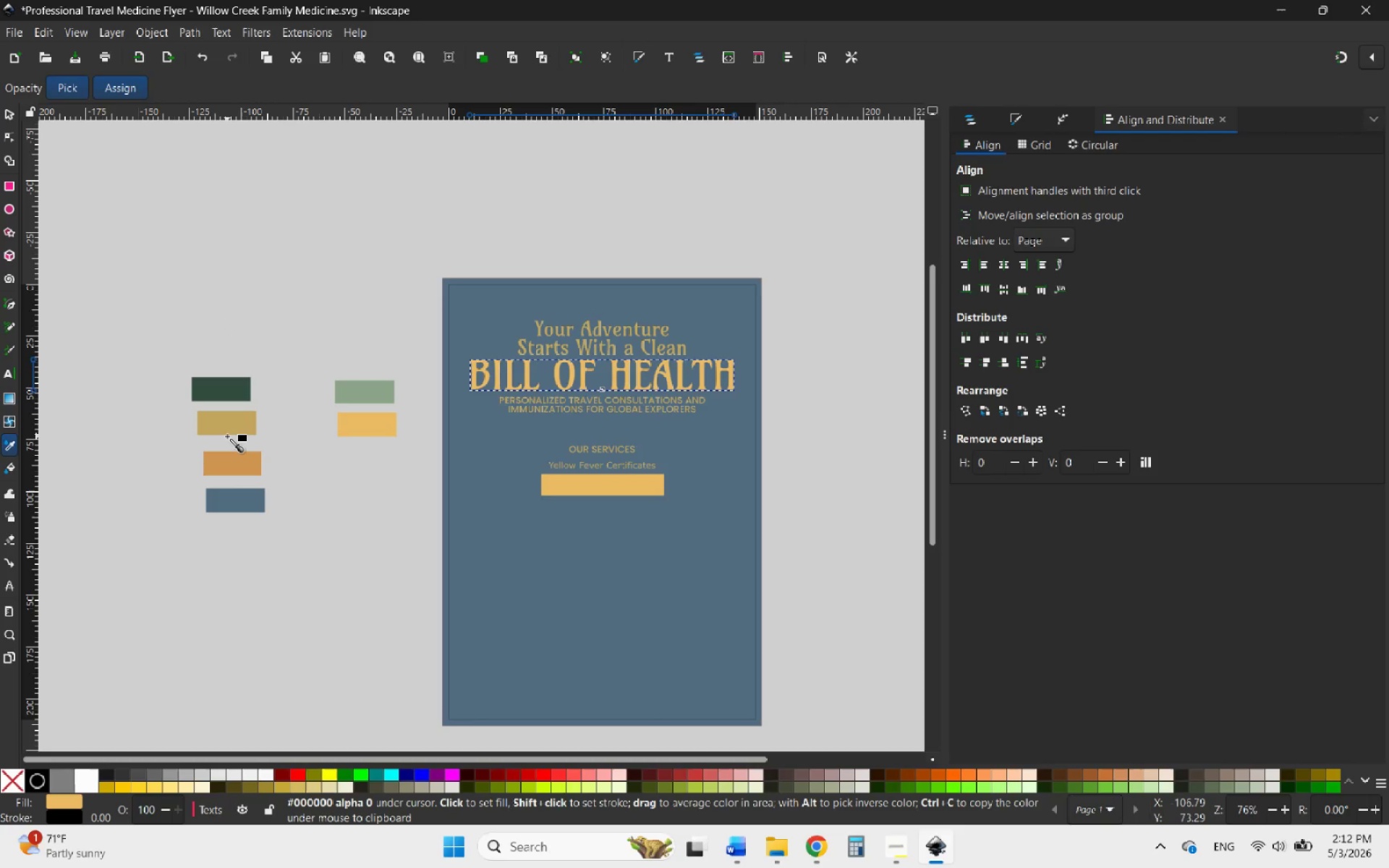 
left_click([248, 428])
 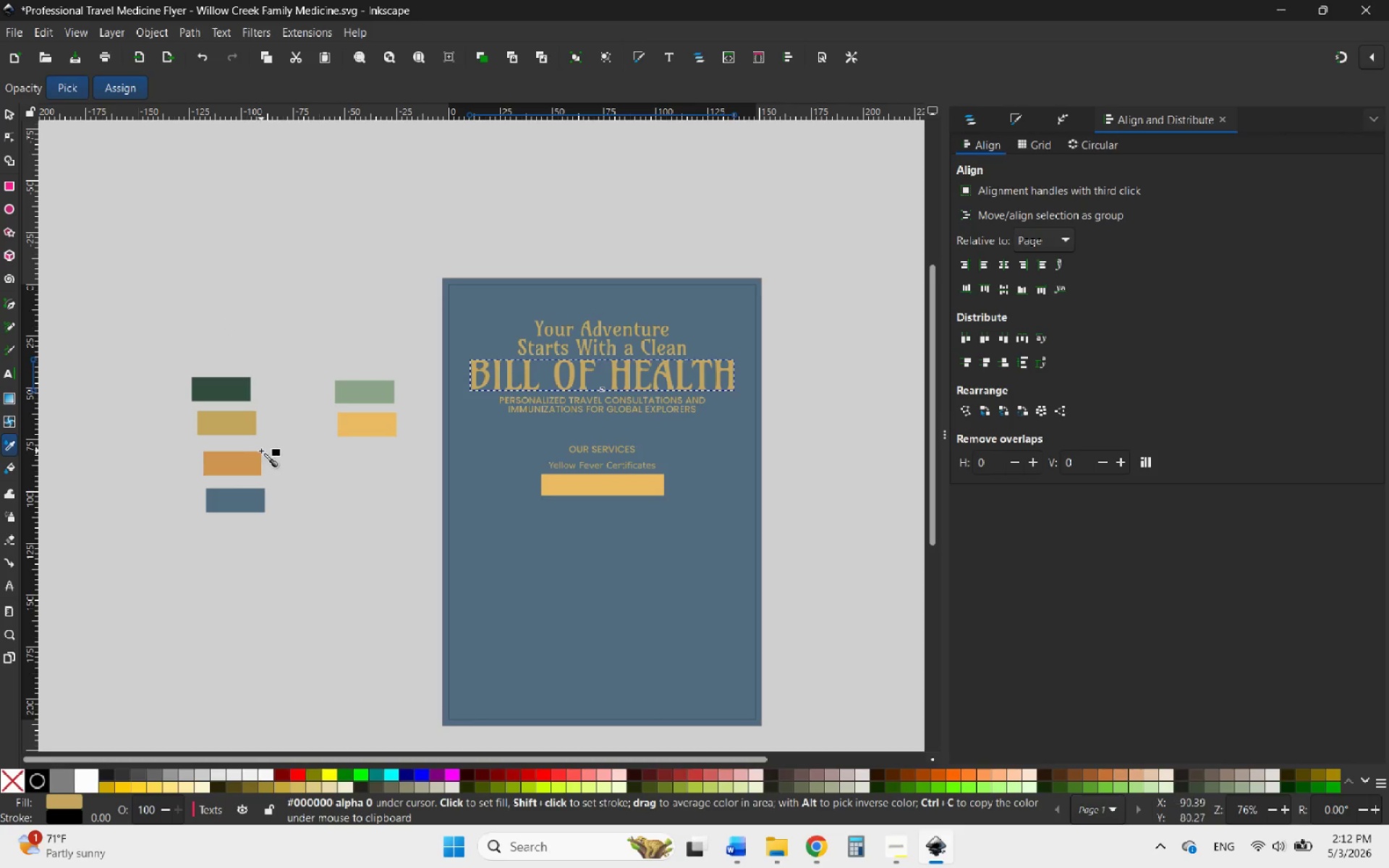 
left_click([239, 462])
 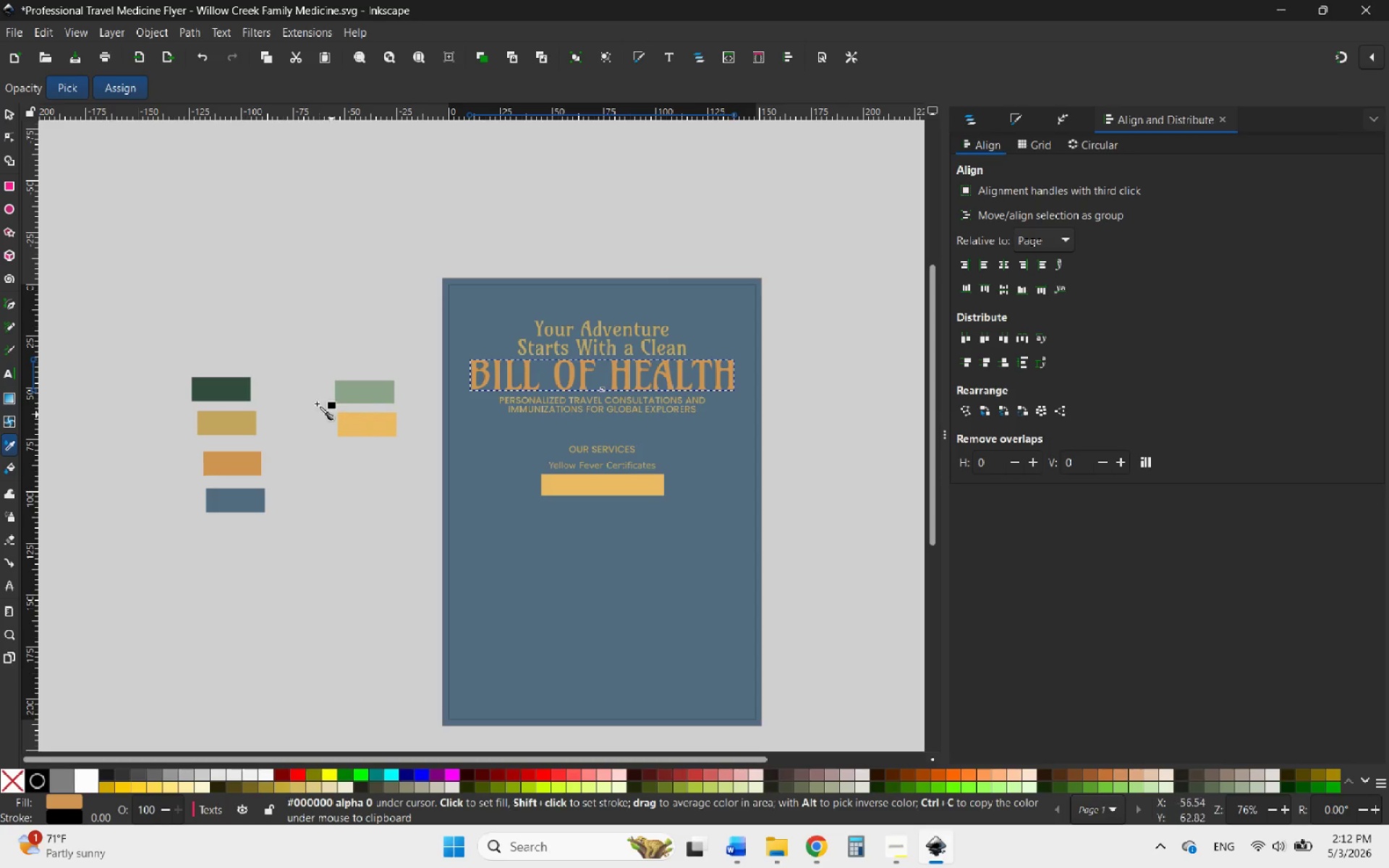 
left_click([3, 116])
 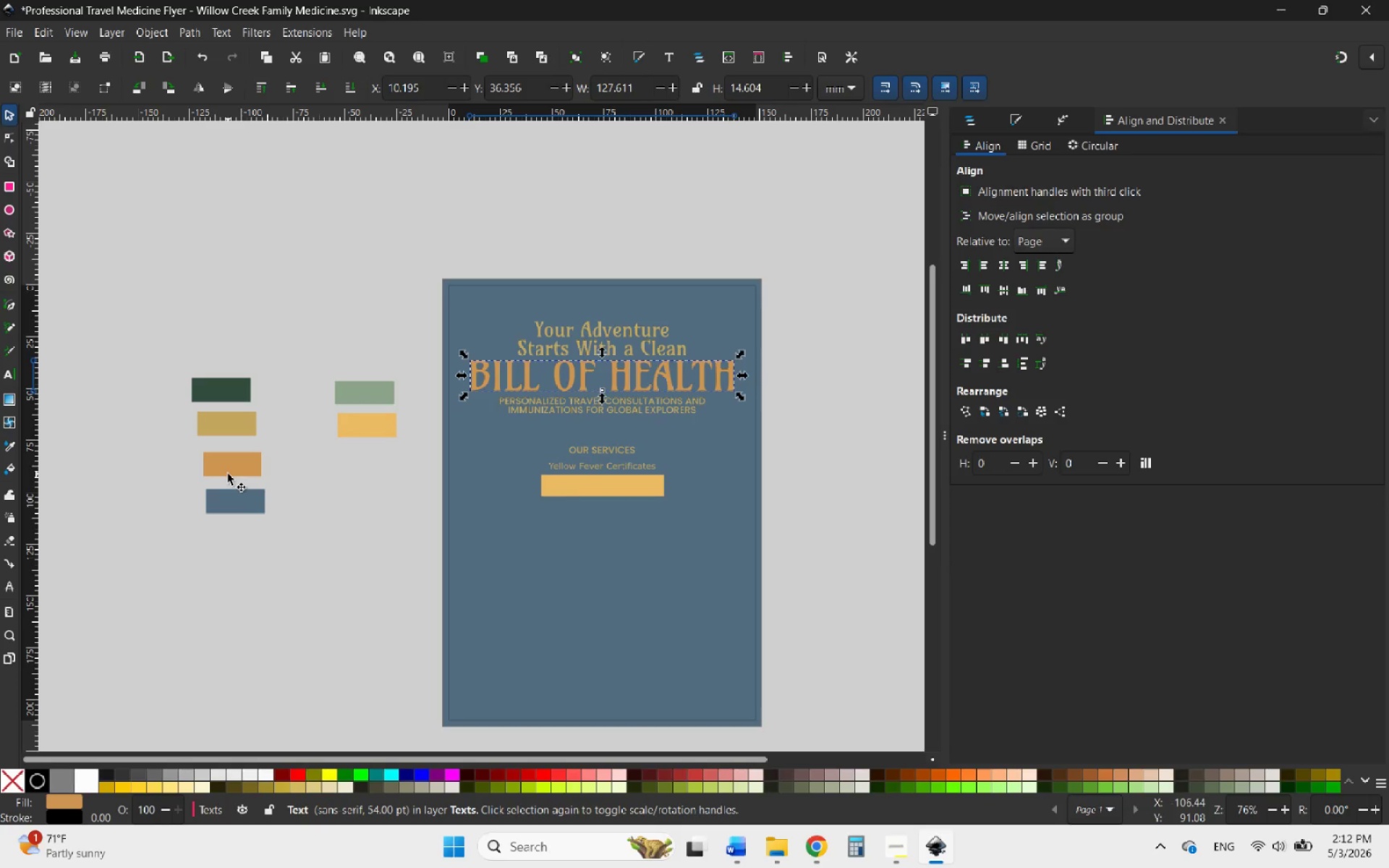 
left_click_drag(start_coordinate=[232, 469], to_coordinate=[381, 469])
 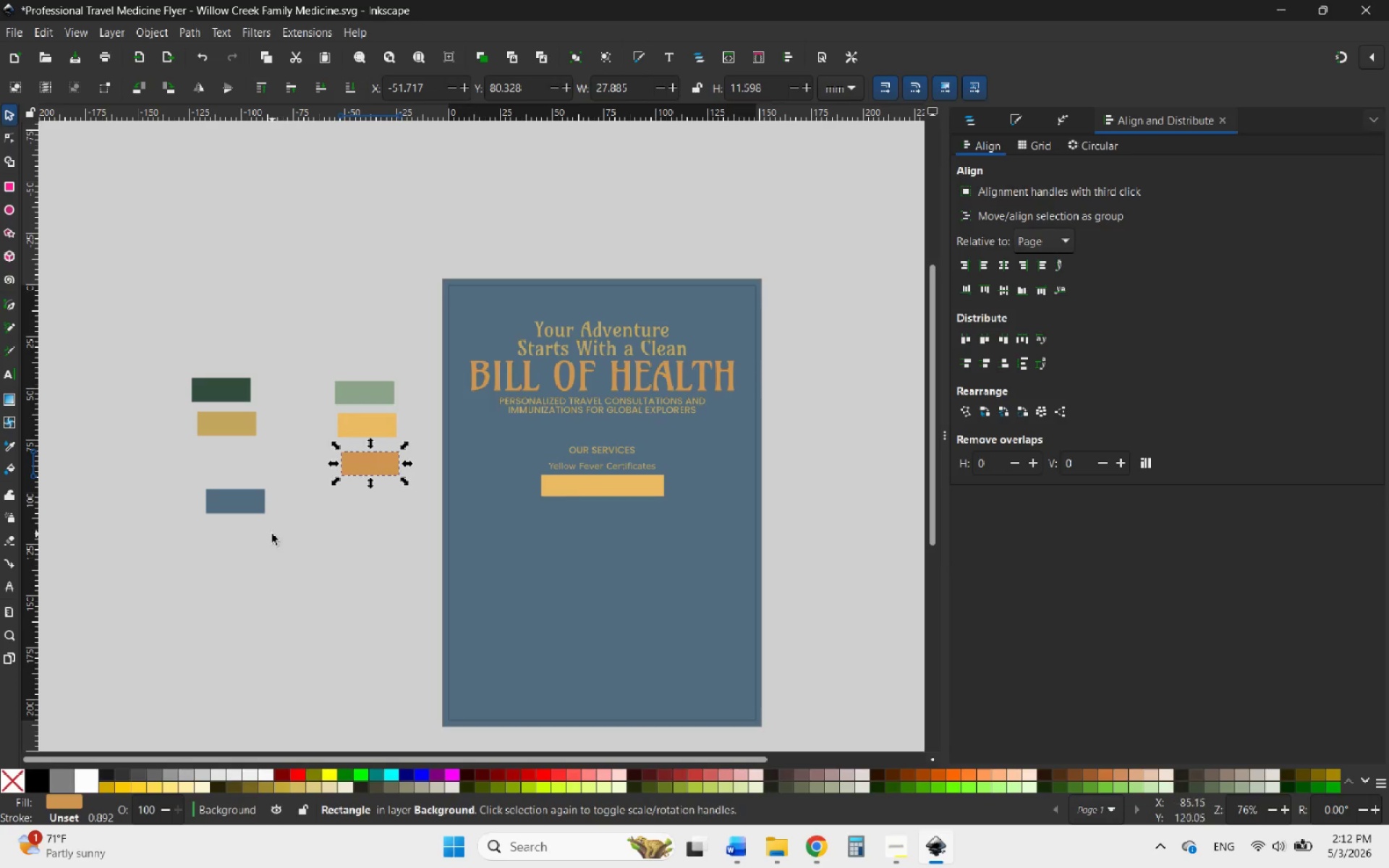 
left_click([271, 535])
 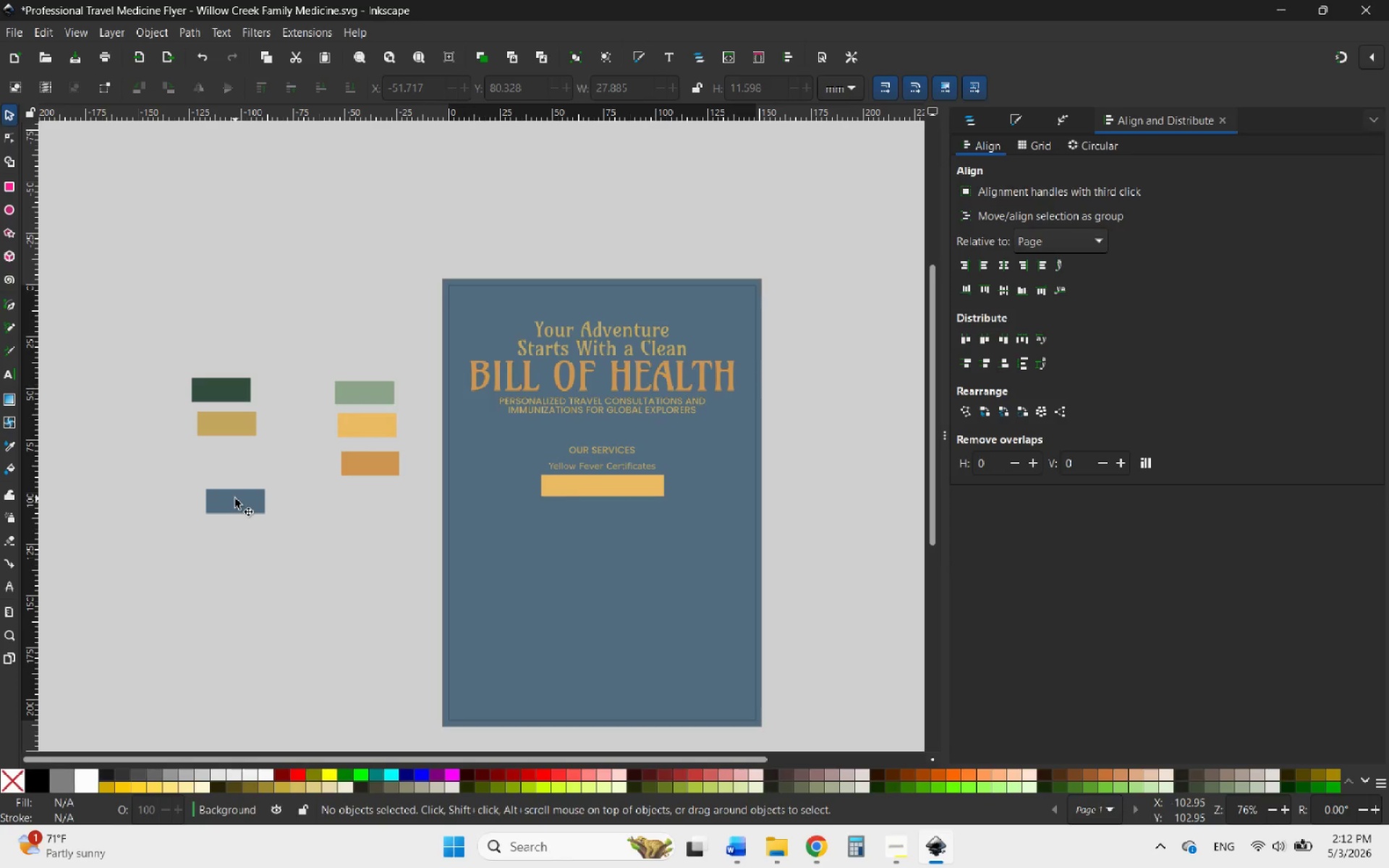 
left_click_drag(start_coordinate=[235, 498], to_coordinate=[374, 498])
 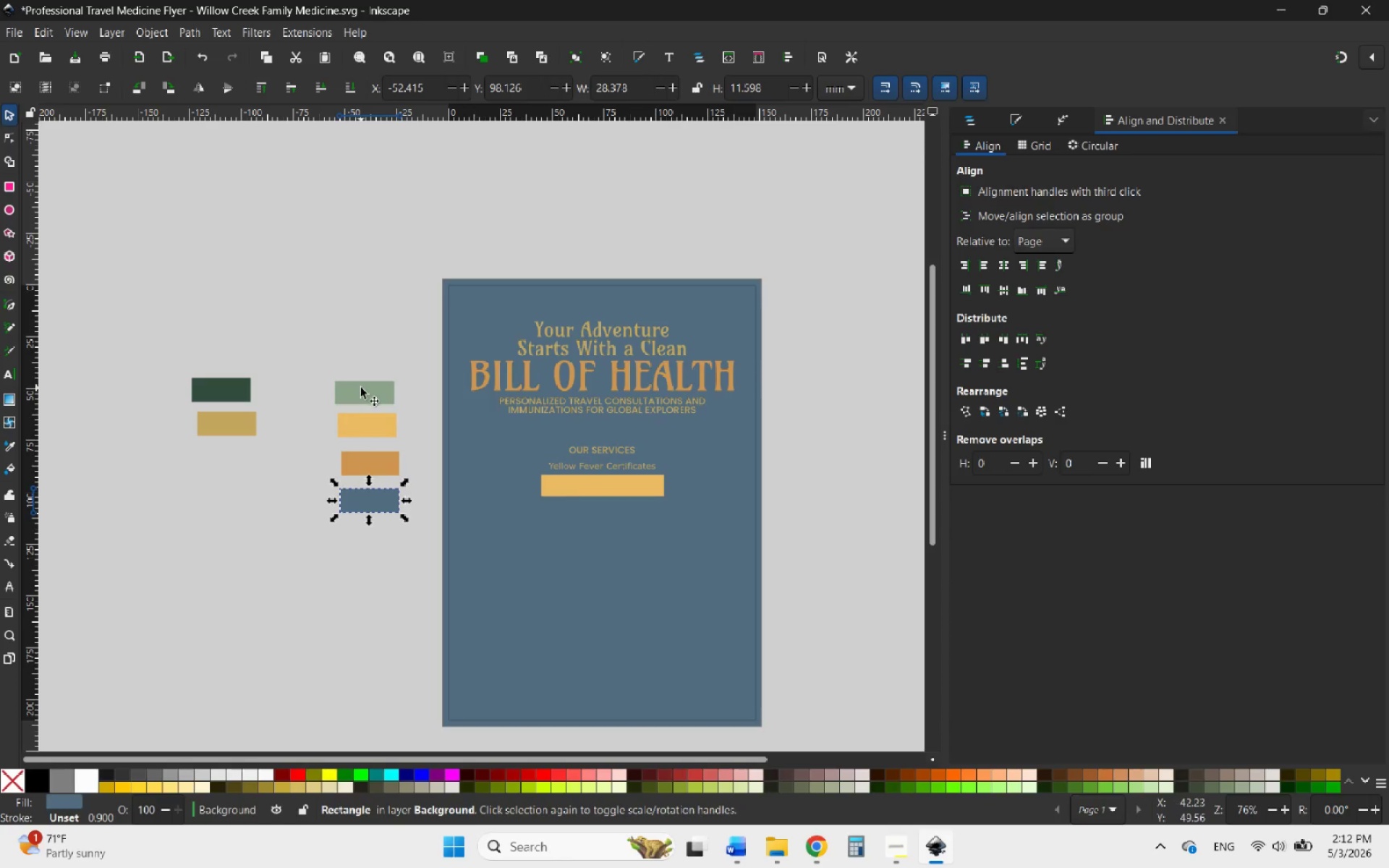 
left_click_drag(start_coordinate=[361, 388], to_coordinate=[223, 457])
 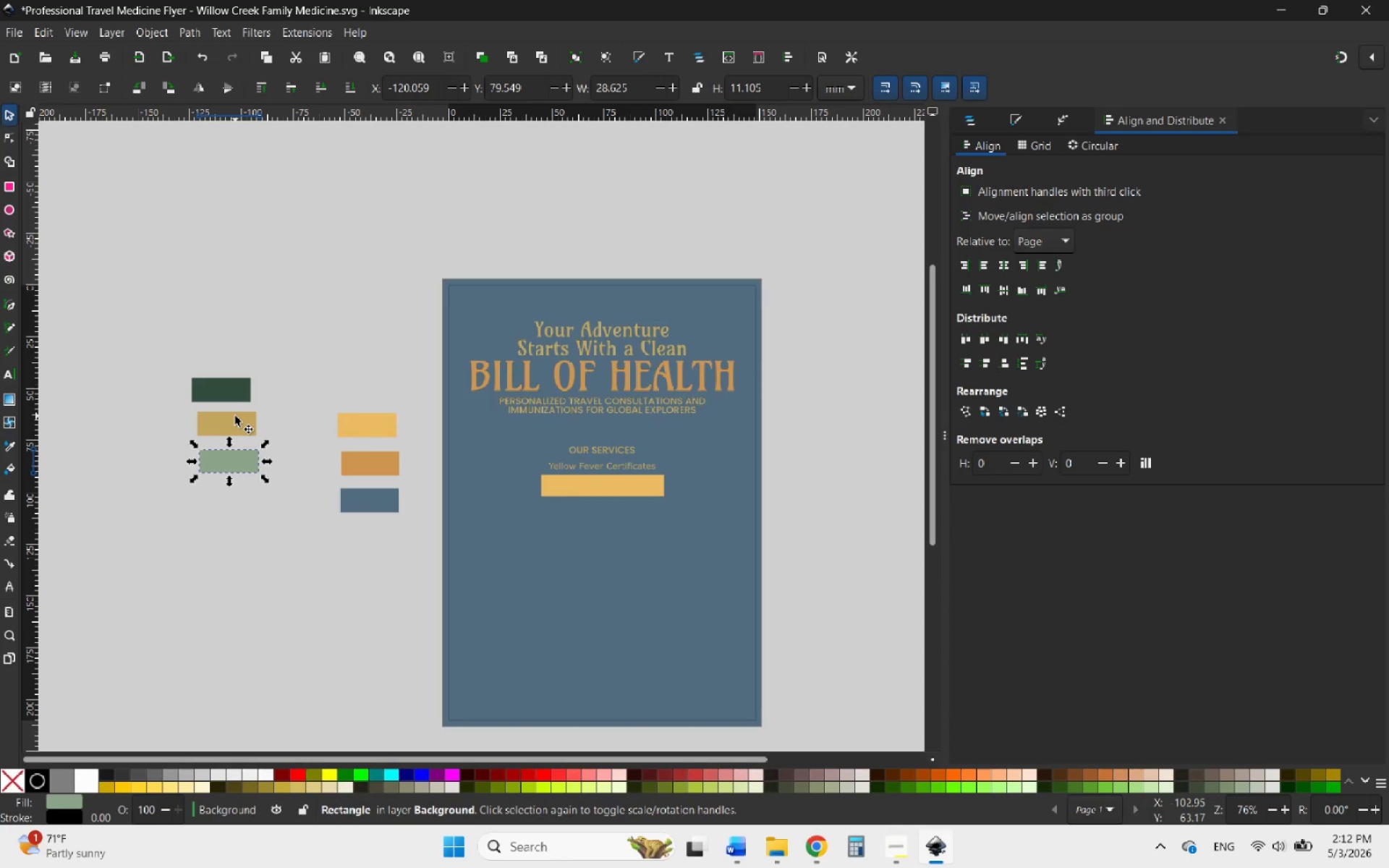 
hold_key(key=ControlLeft, duration=0.91)
double_click([235, 404])
 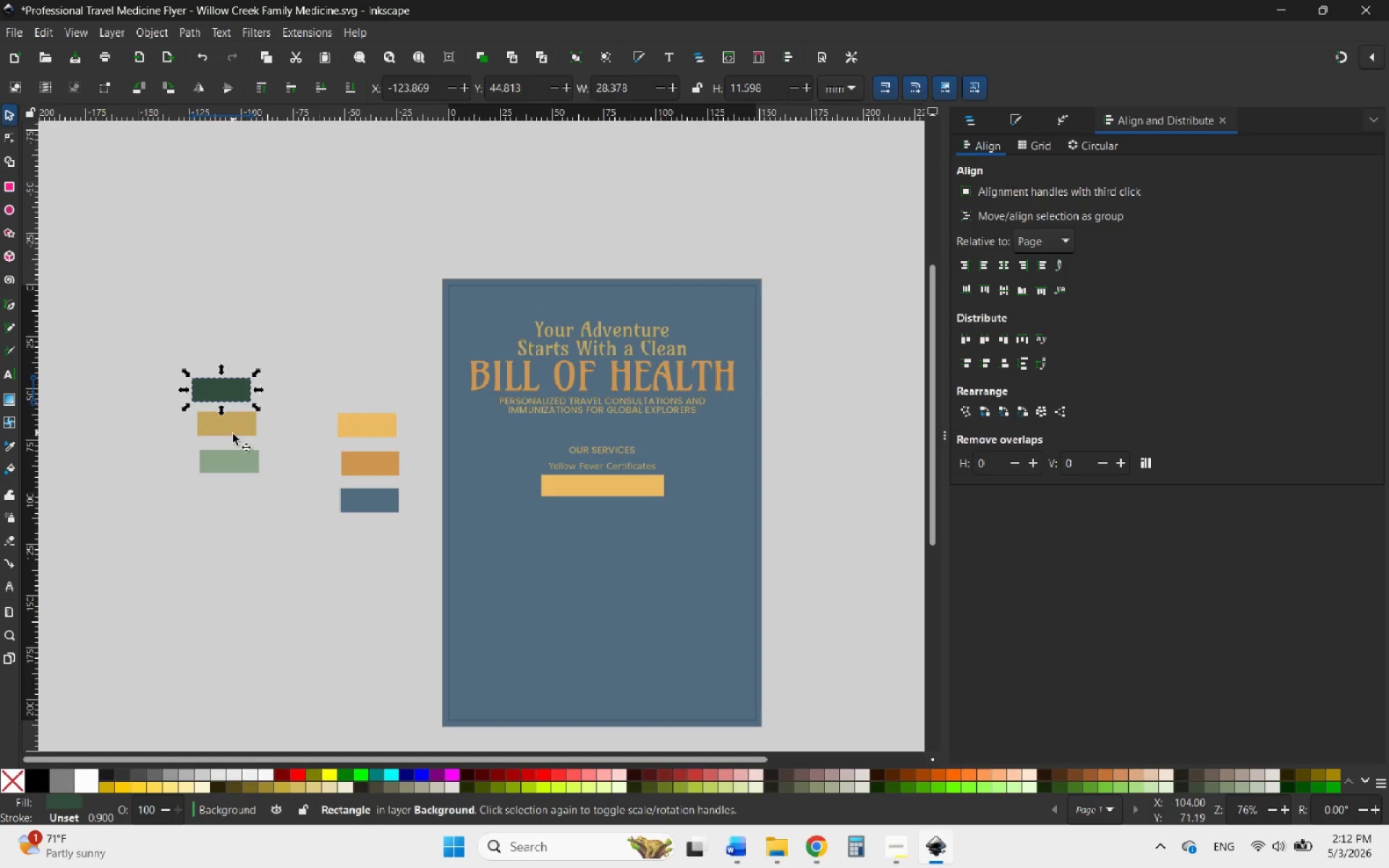 
hold_key(key=ShiftLeft, duration=0.95)
double_click([234, 467])
 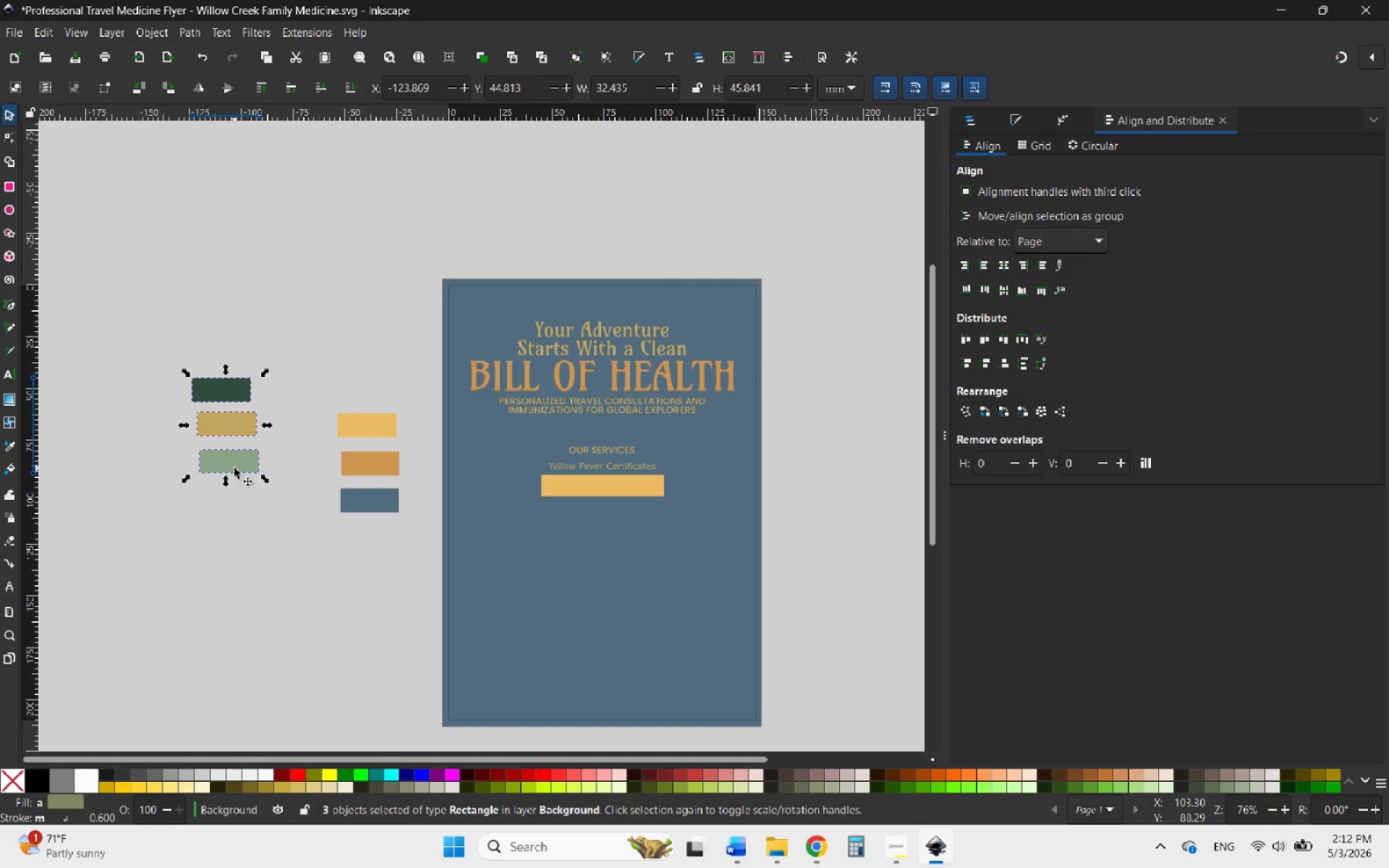 
key(Delete)
 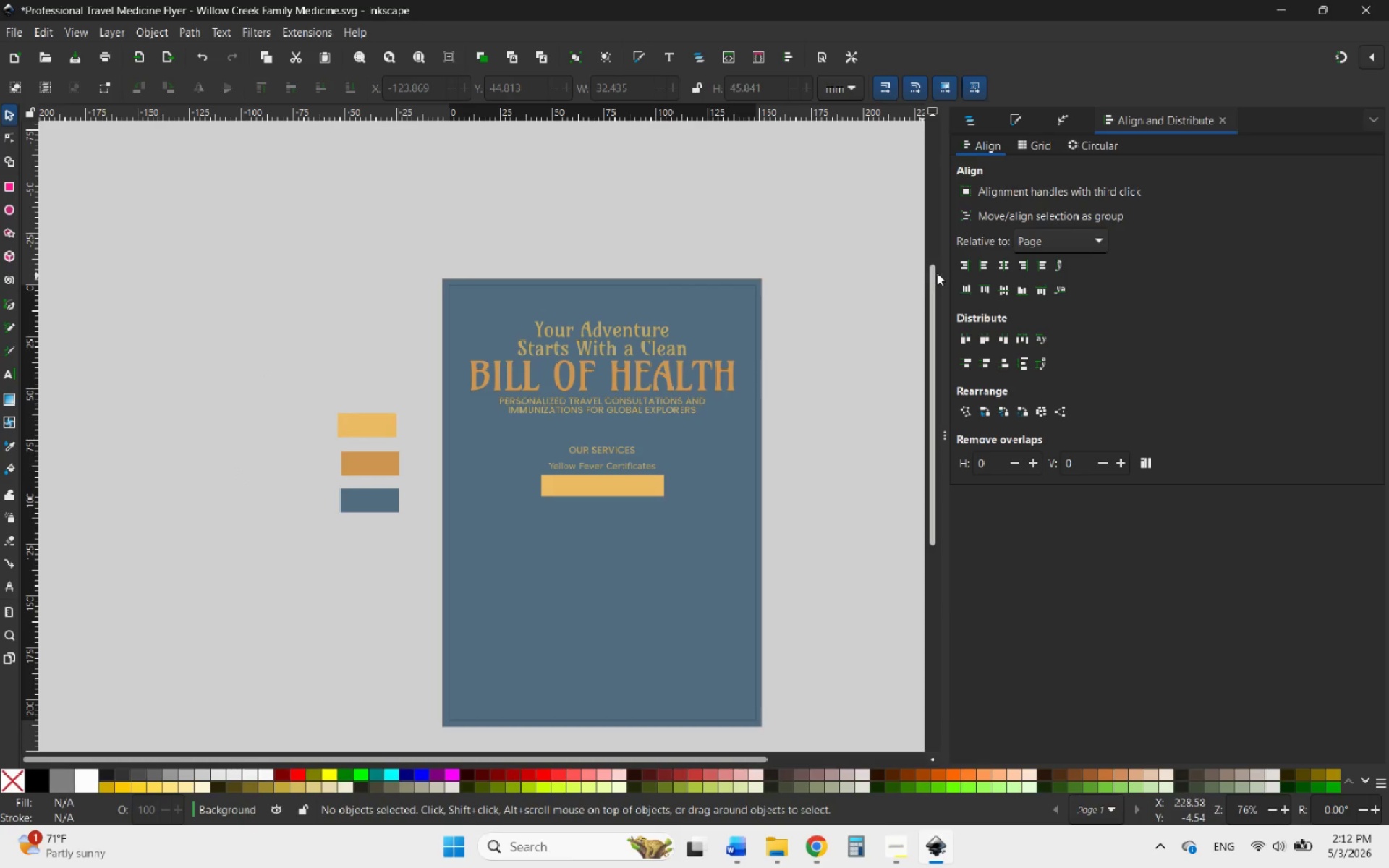 
wait(5.62)
 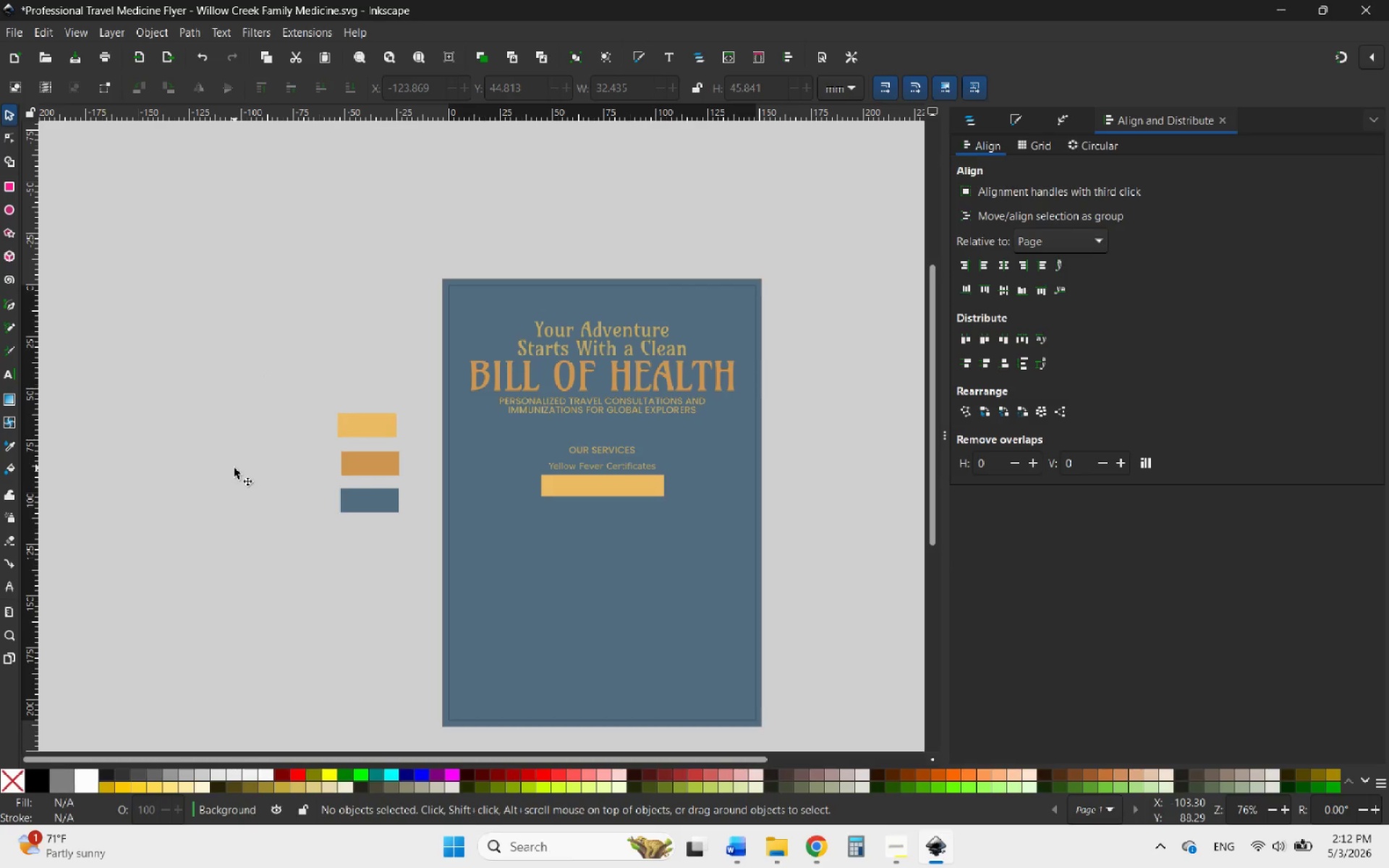 
left_click_drag(start_coordinate=[940, 256], to_coordinate=[1016, 258])
 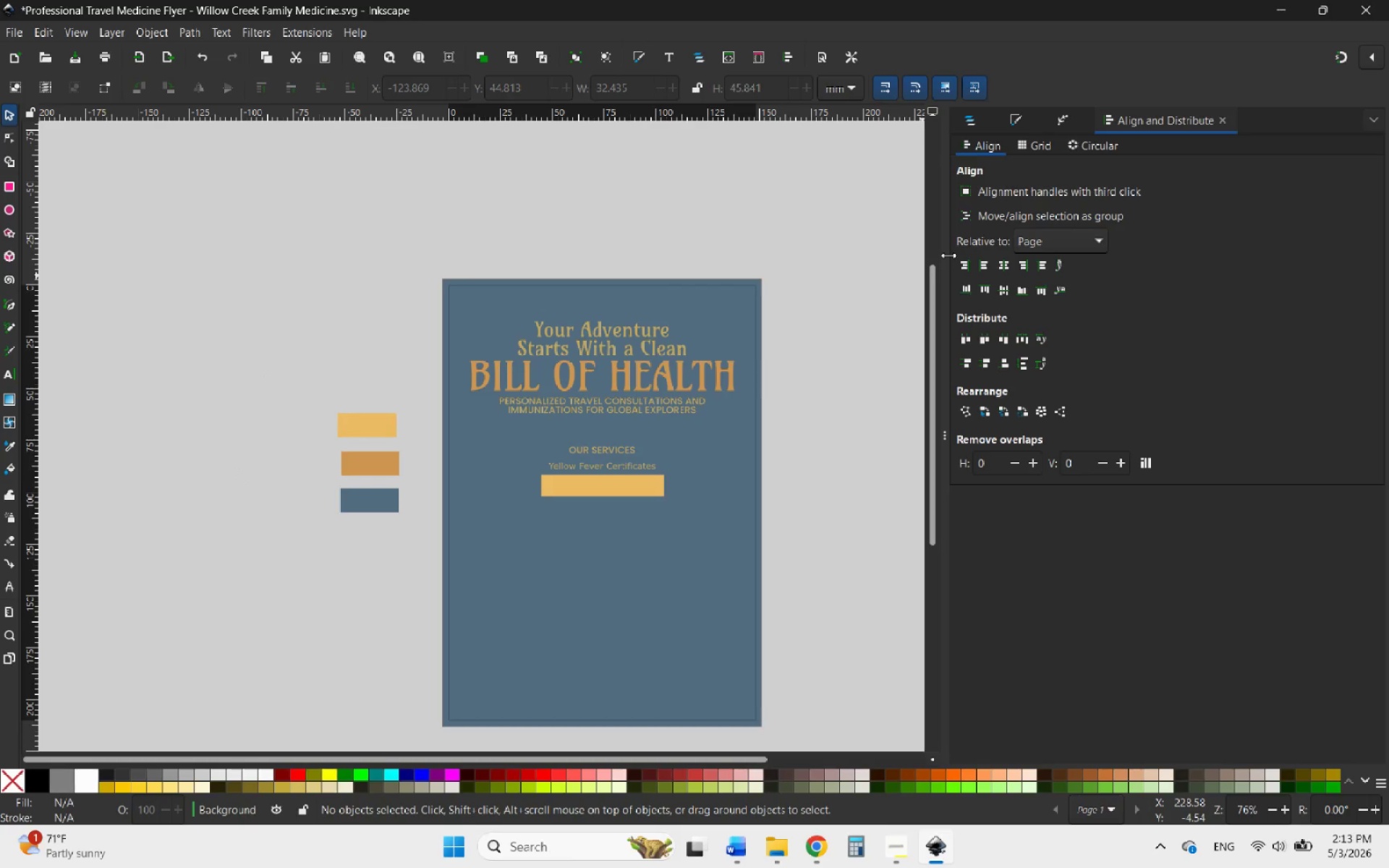 
left_click_drag(start_coordinate=[944, 255], to_coordinate=[1121, 255])
 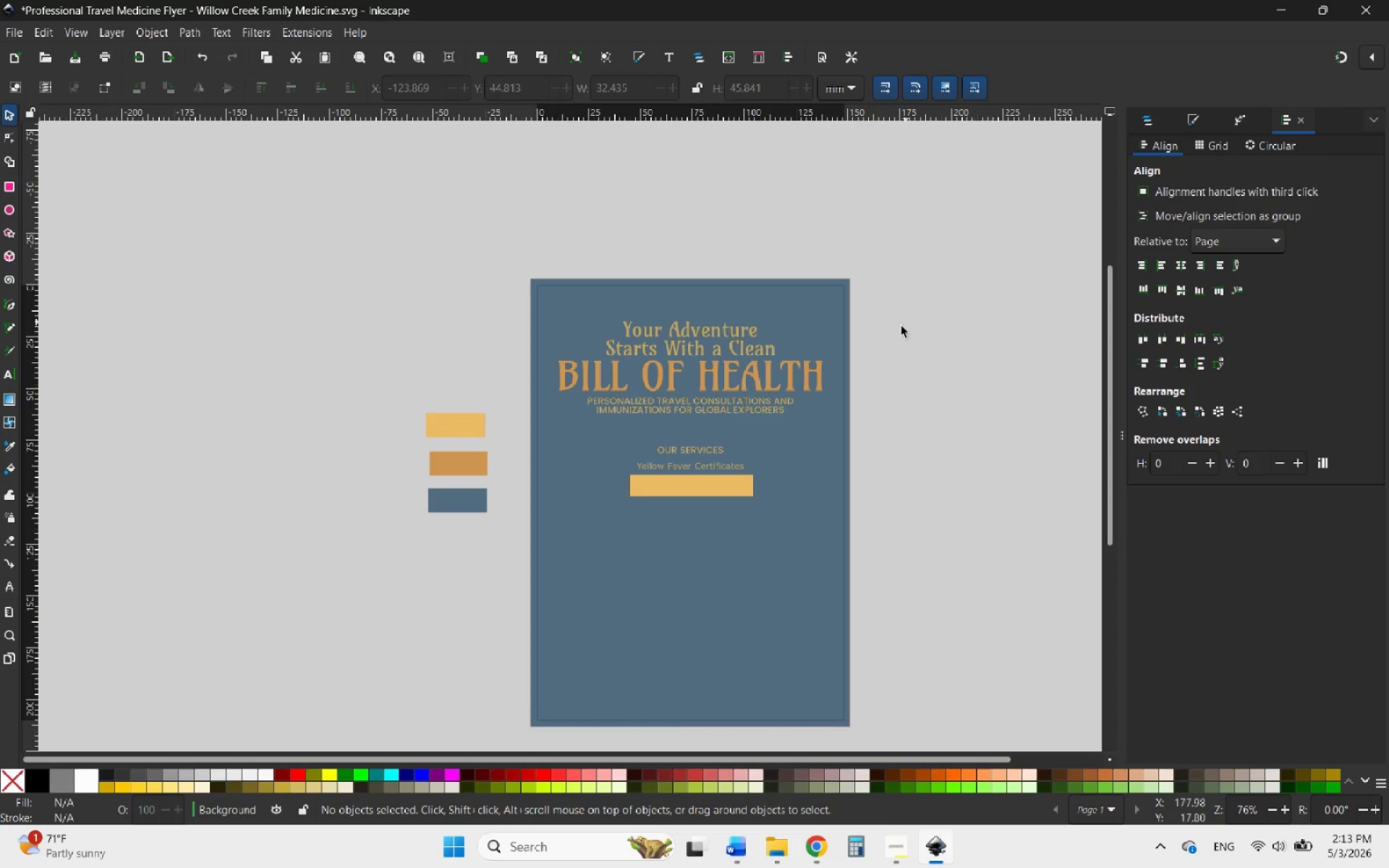 
scroll: coordinate [864, 374], scroll_direction: down, amount: 1.0
 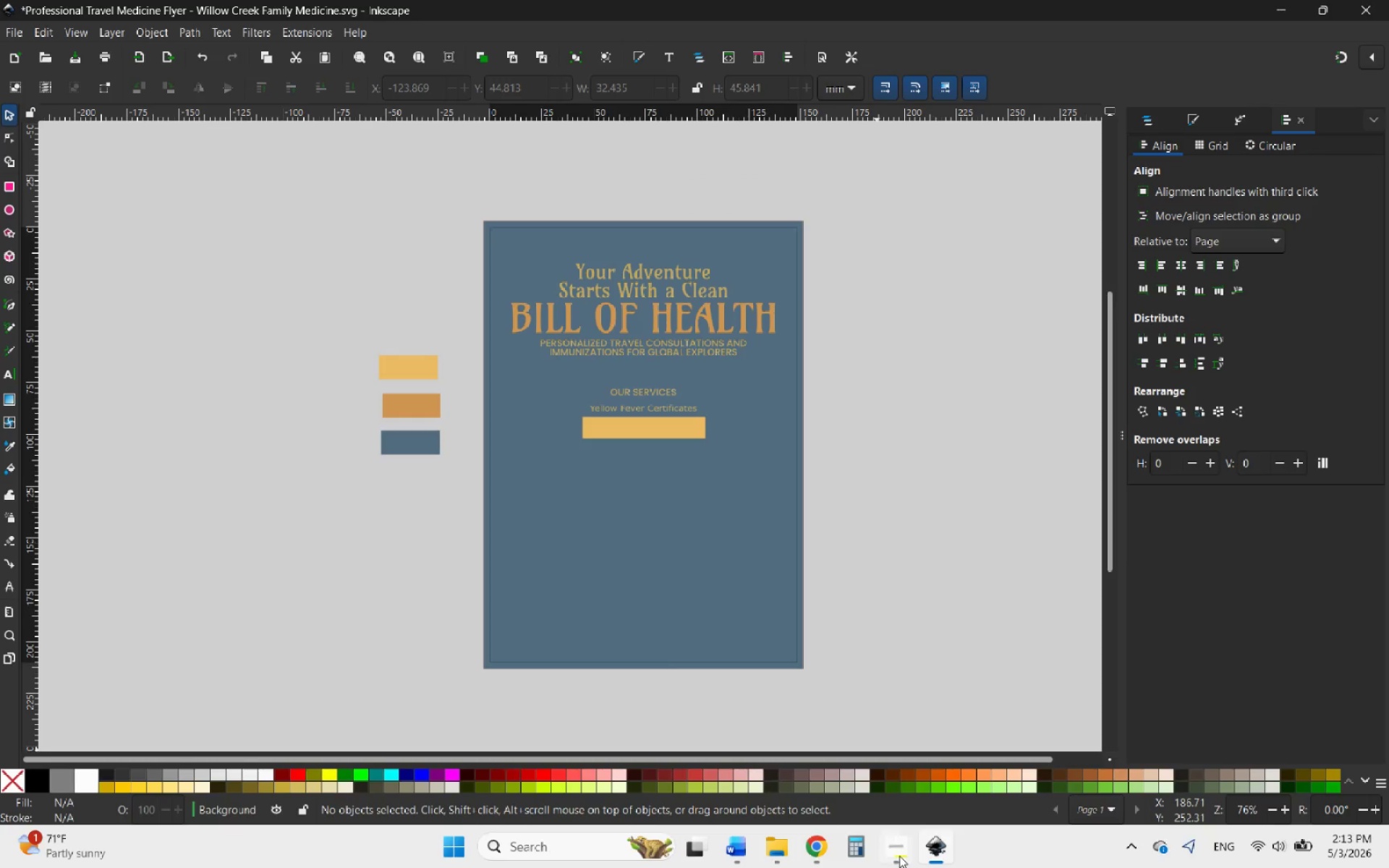 
left_click([899, 856])